 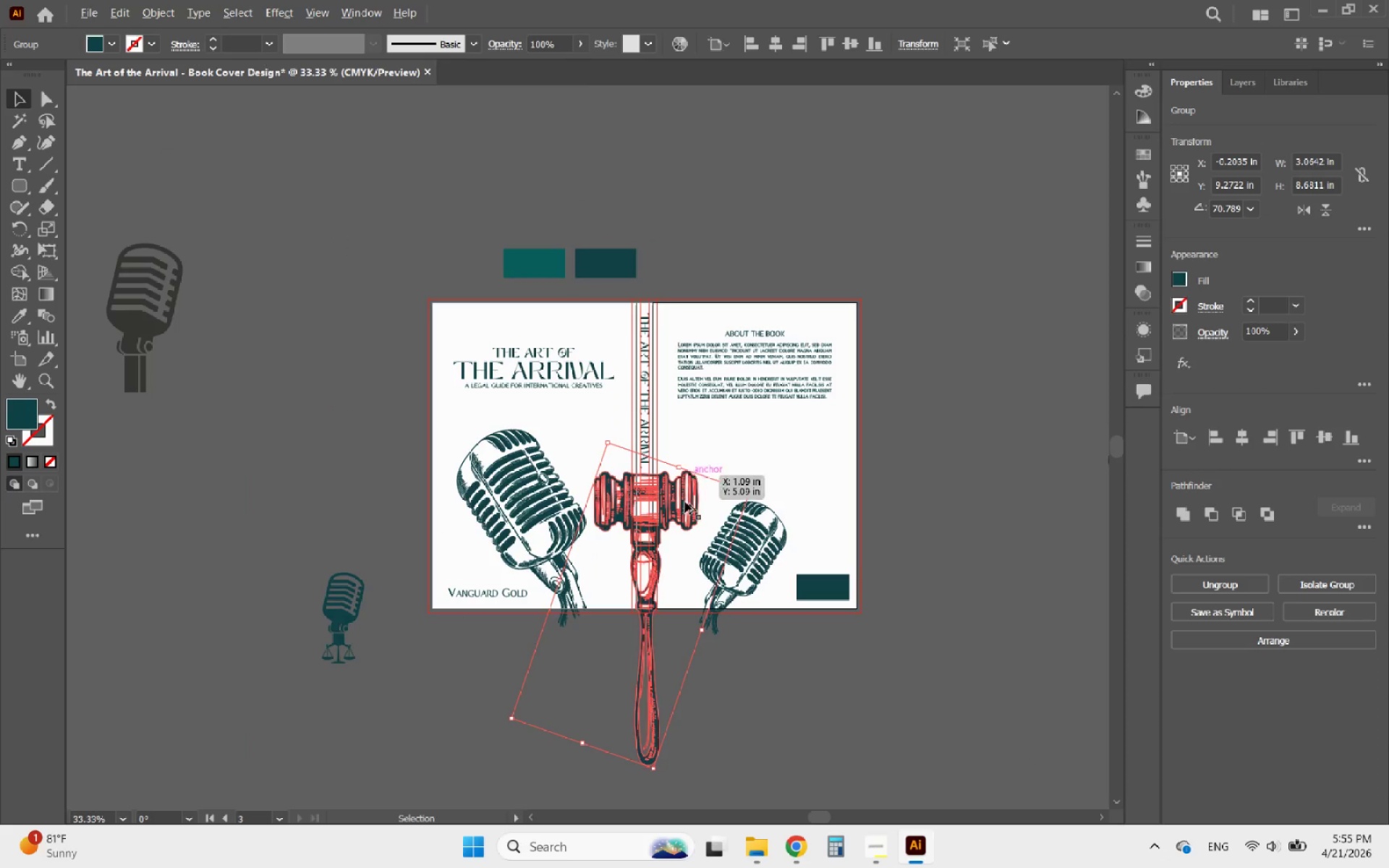 
scroll: coordinate [628, 626], scroll_direction: up, amount: 1.0
 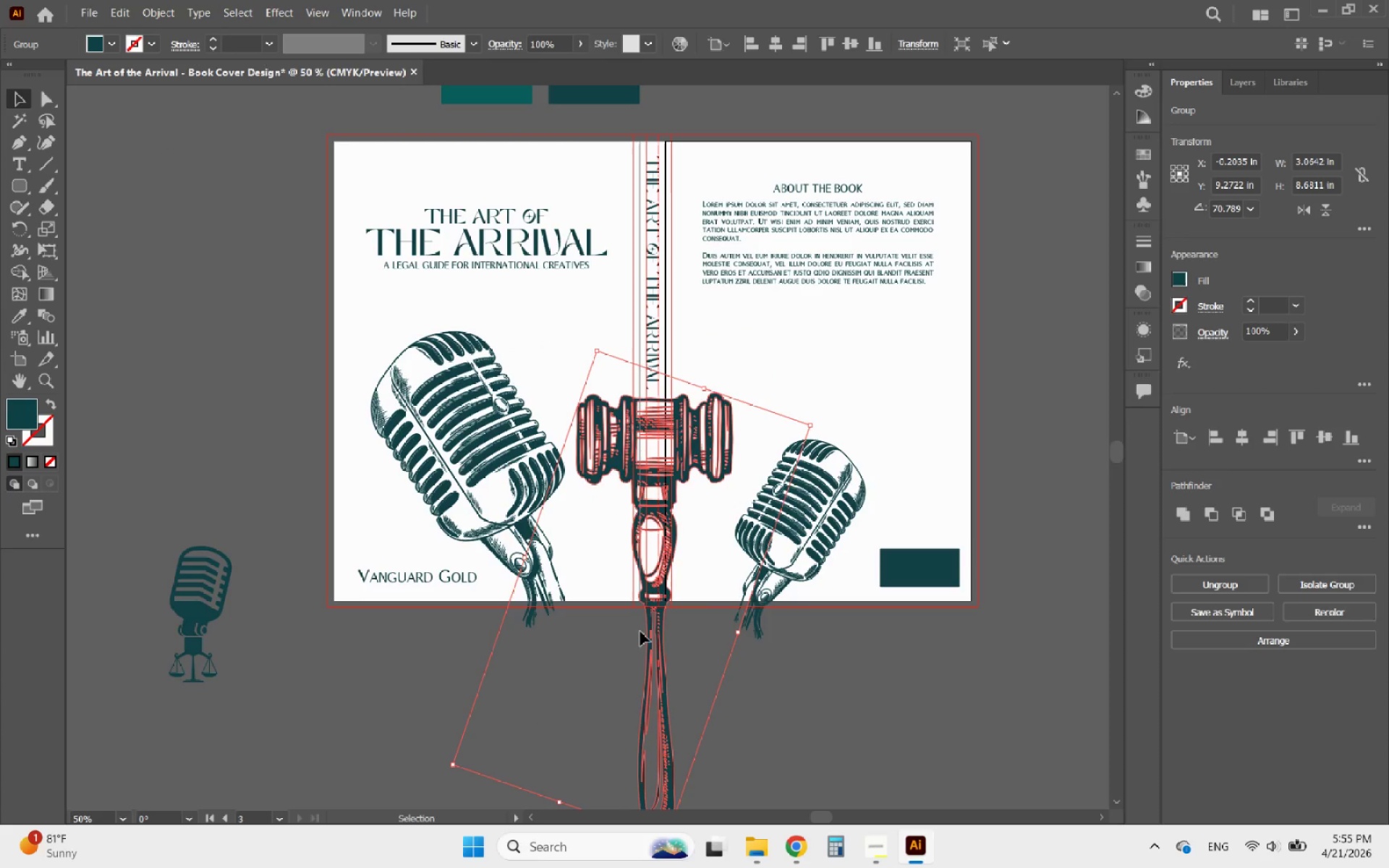 
hold_key(key=AltLeft, duration=0.34)
scroll: coordinate [671, 550], scroll_direction: down, amount: 1.0
 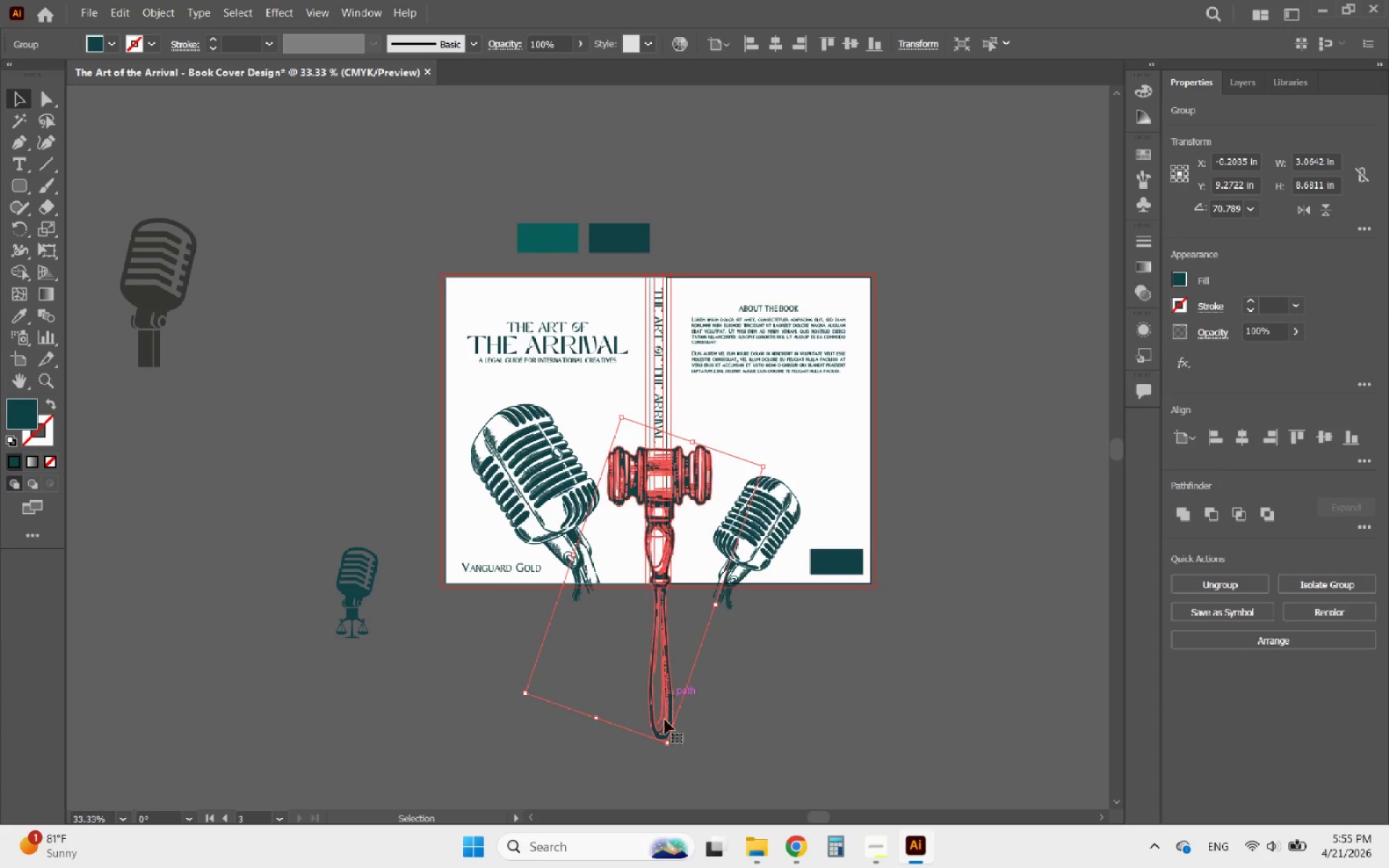 
hold_key(key=ShiftLeft, duration=2.08)
left_click_drag(start_coordinate=[668, 740], to_coordinate=[652, 657])
 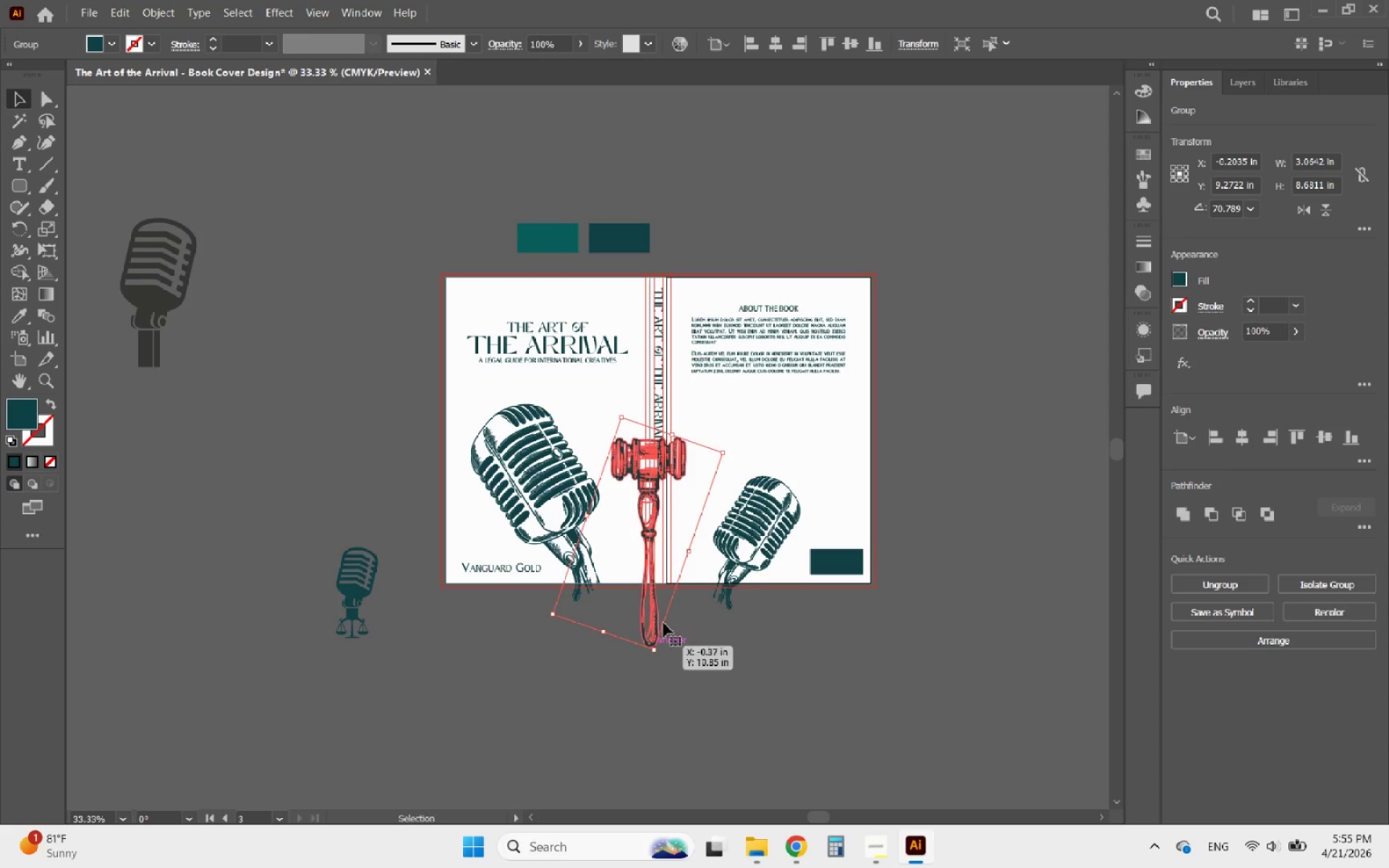 
hold_key(key=AltLeft, duration=0.48)
scroll: coordinate [672, 496], scroll_direction: up, amount: 2.0
 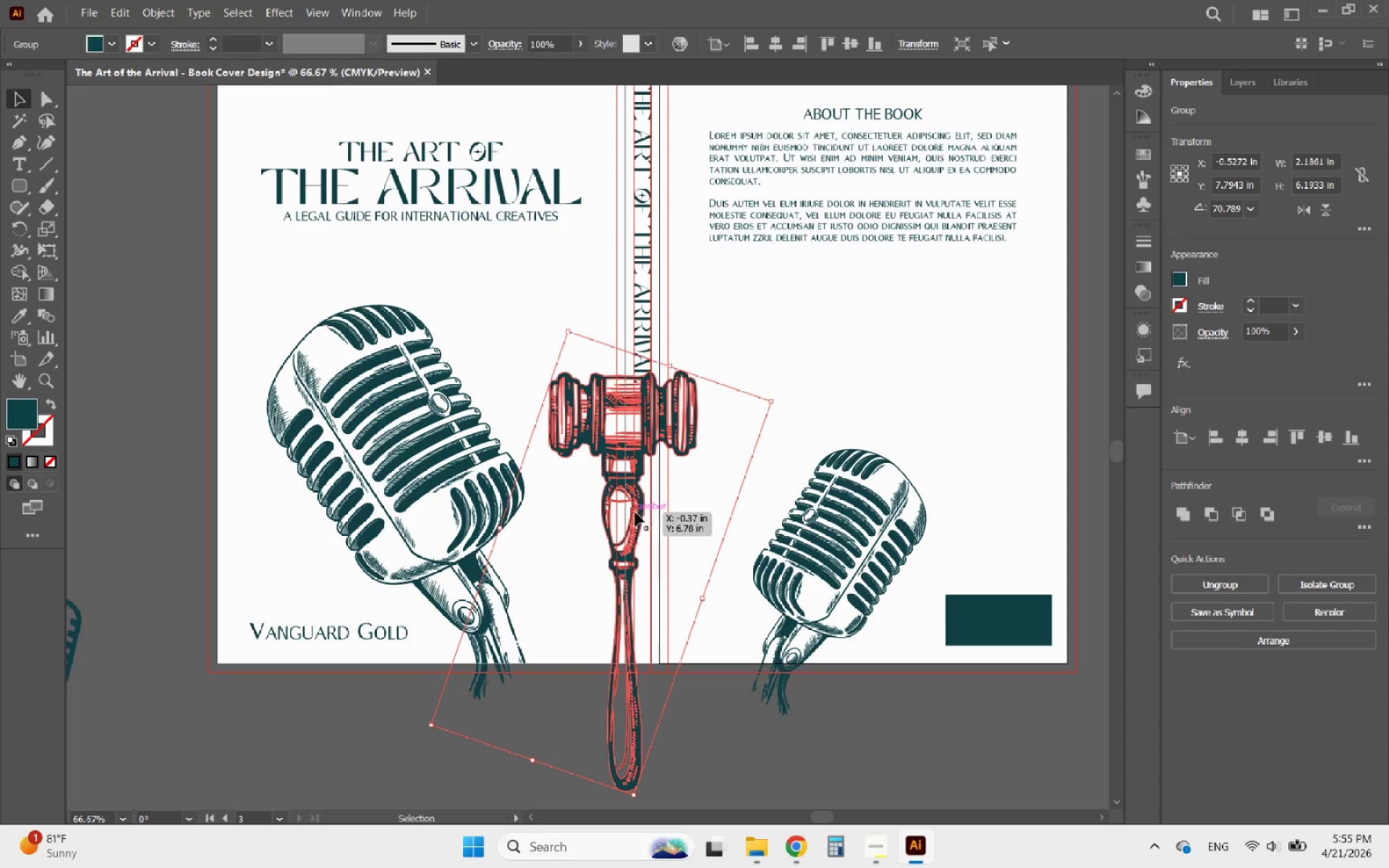 
left_click_drag(start_coordinate=[635, 512], to_coordinate=[653, 545])
 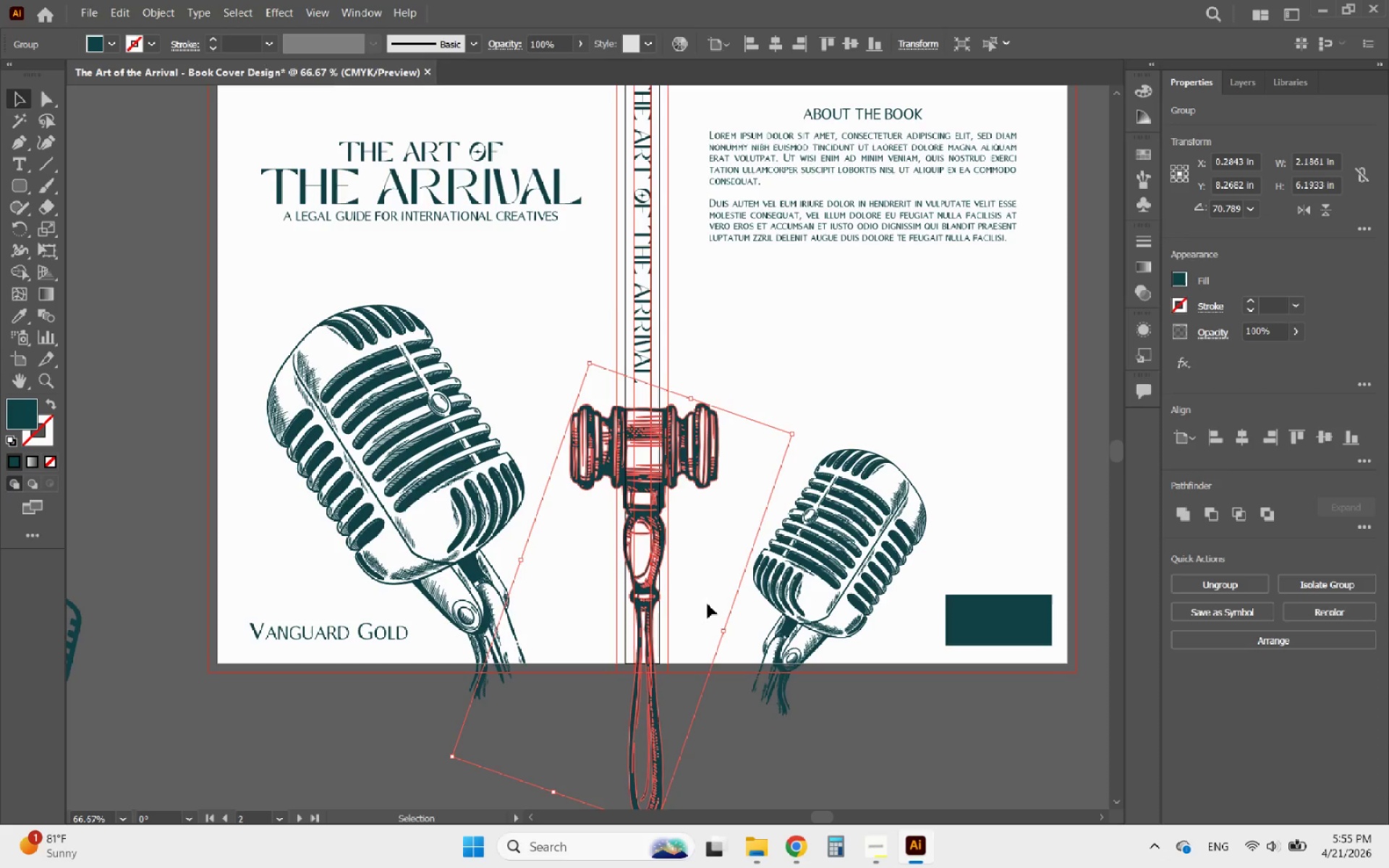 
left_click([708, 610])
 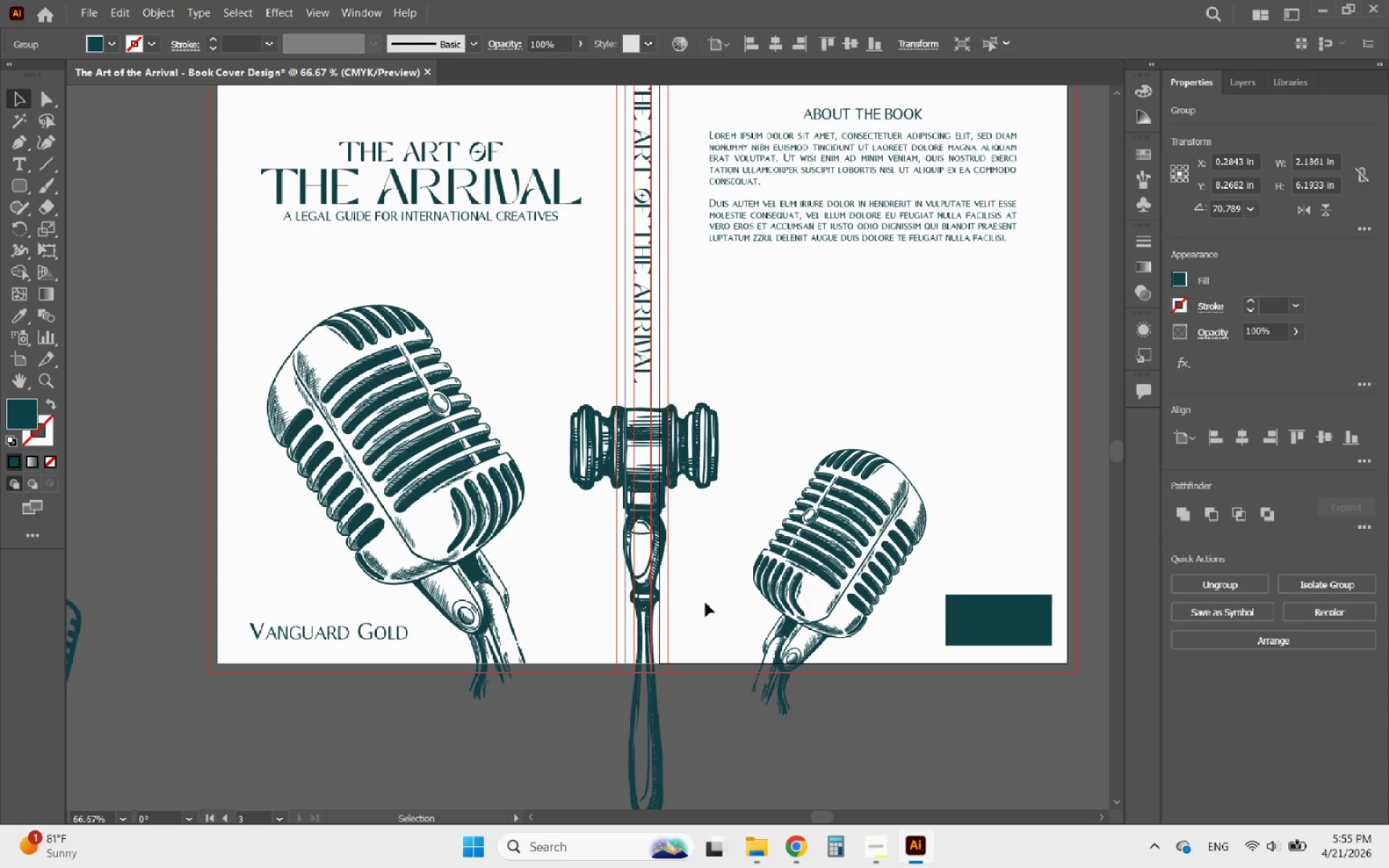 
hold_key(key=AltLeft, duration=0.55)
scroll: coordinate [634, 418], scroll_direction: up, amount: 4.0
 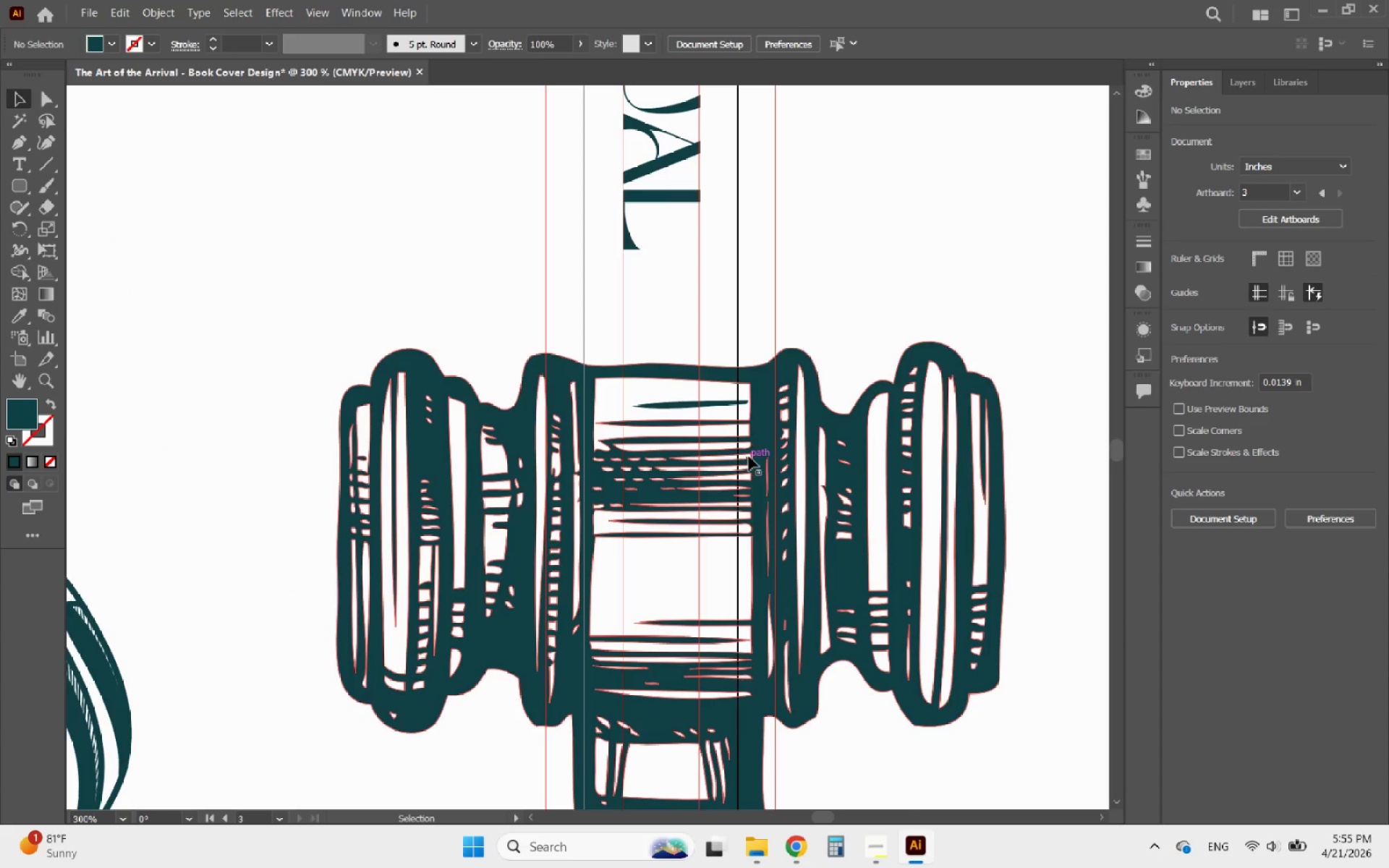 
left_click_drag(start_coordinate=[760, 461], to_coordinate=[753, 462])
 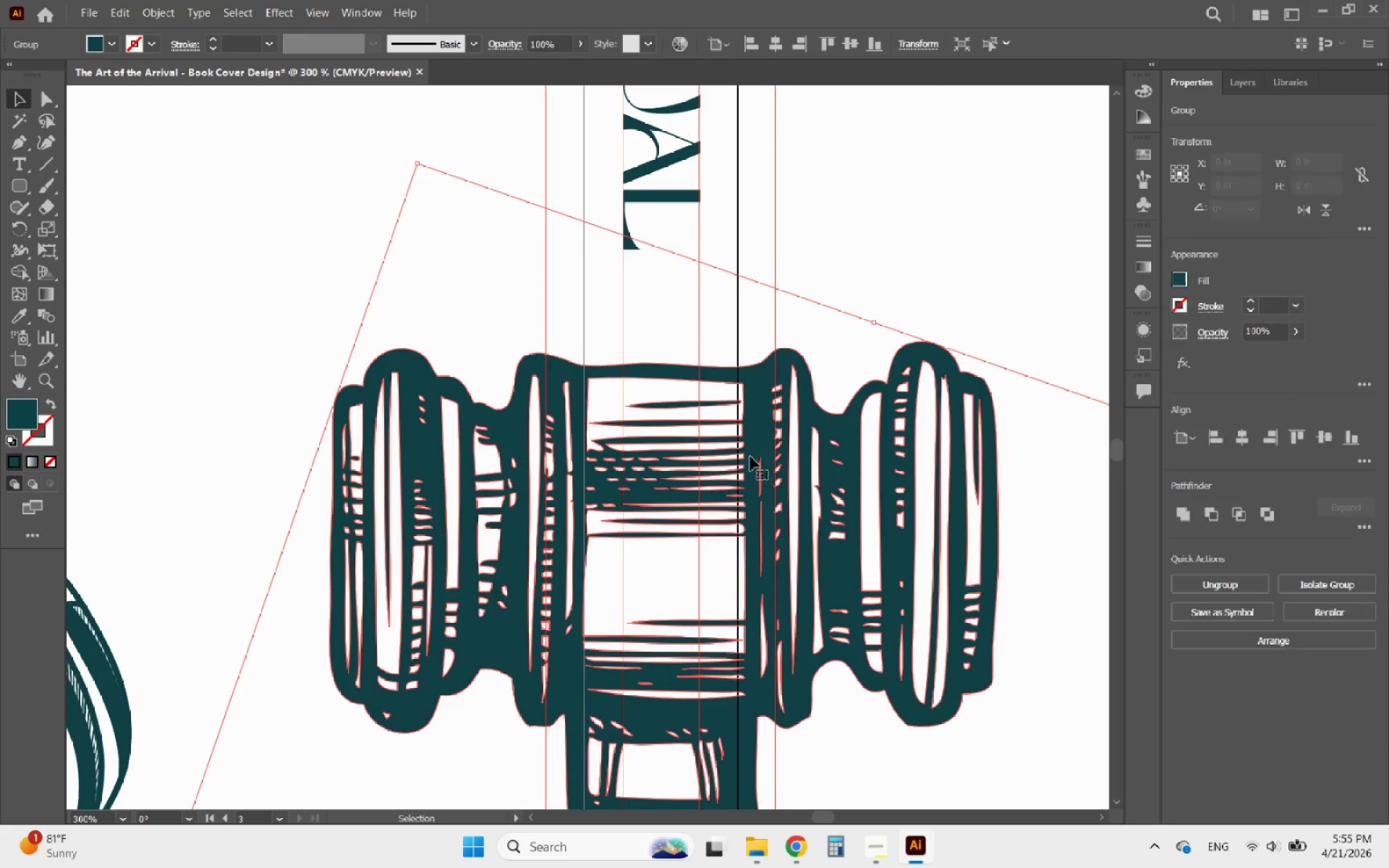 
hold_key(key=AltLeft, duration=1.17)
scroll: coordinate [660, 389], scroll_direction: down, amount: 5.0
 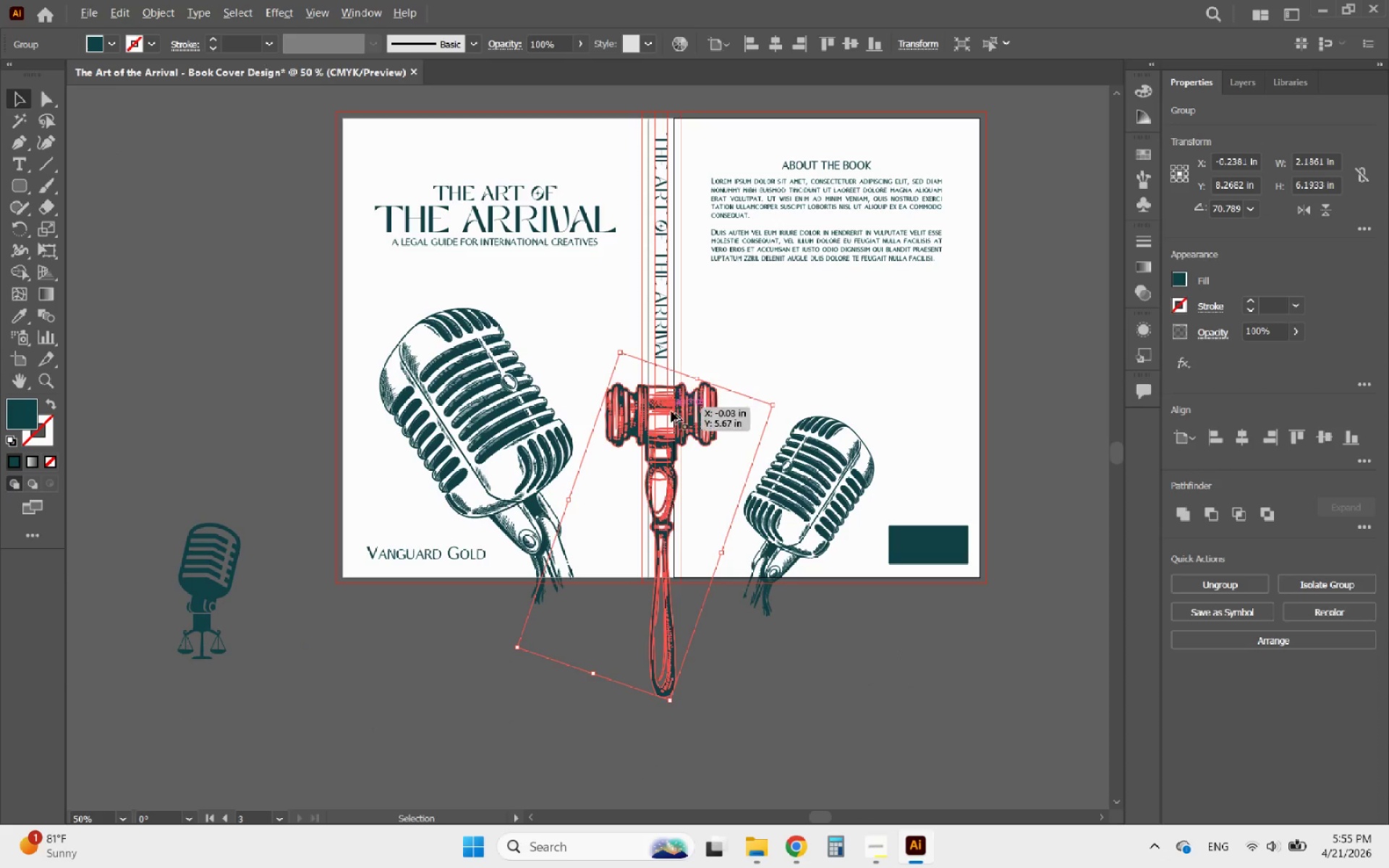 
scroll: coordinate [670, 422], scroll_direction: up, amount: 2.0
 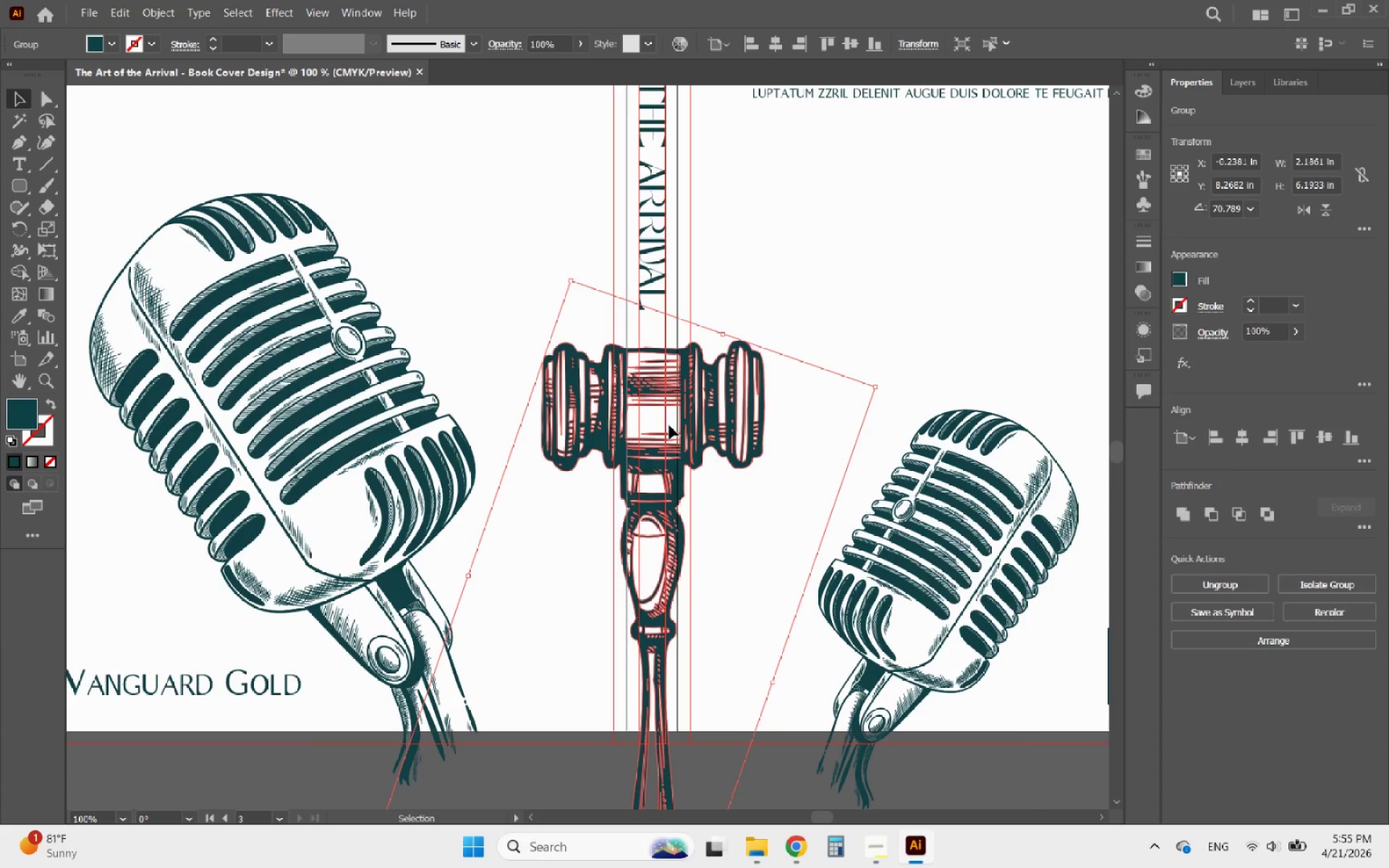 
key(ArrowDown)
 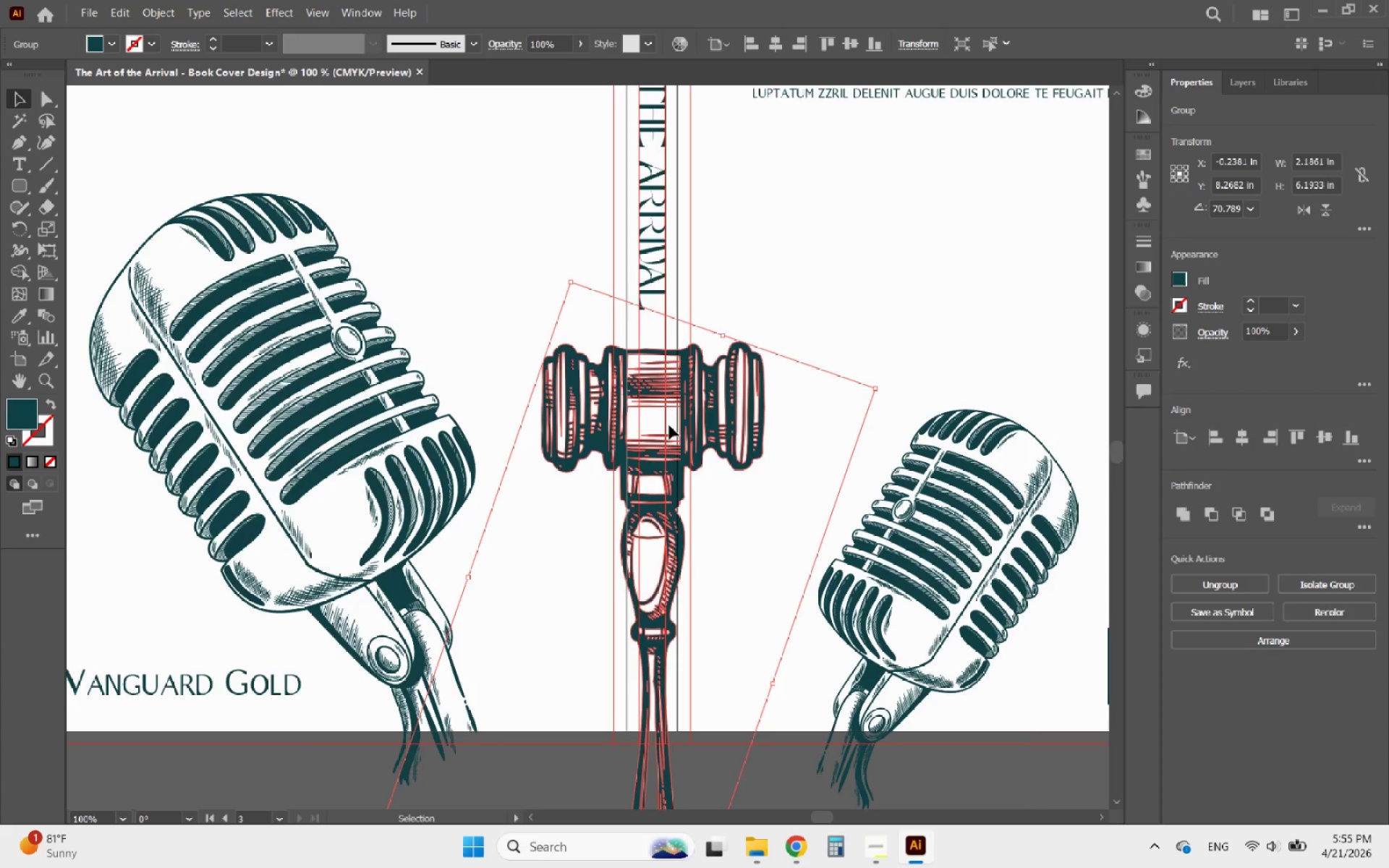 
key(ArrowDown)
 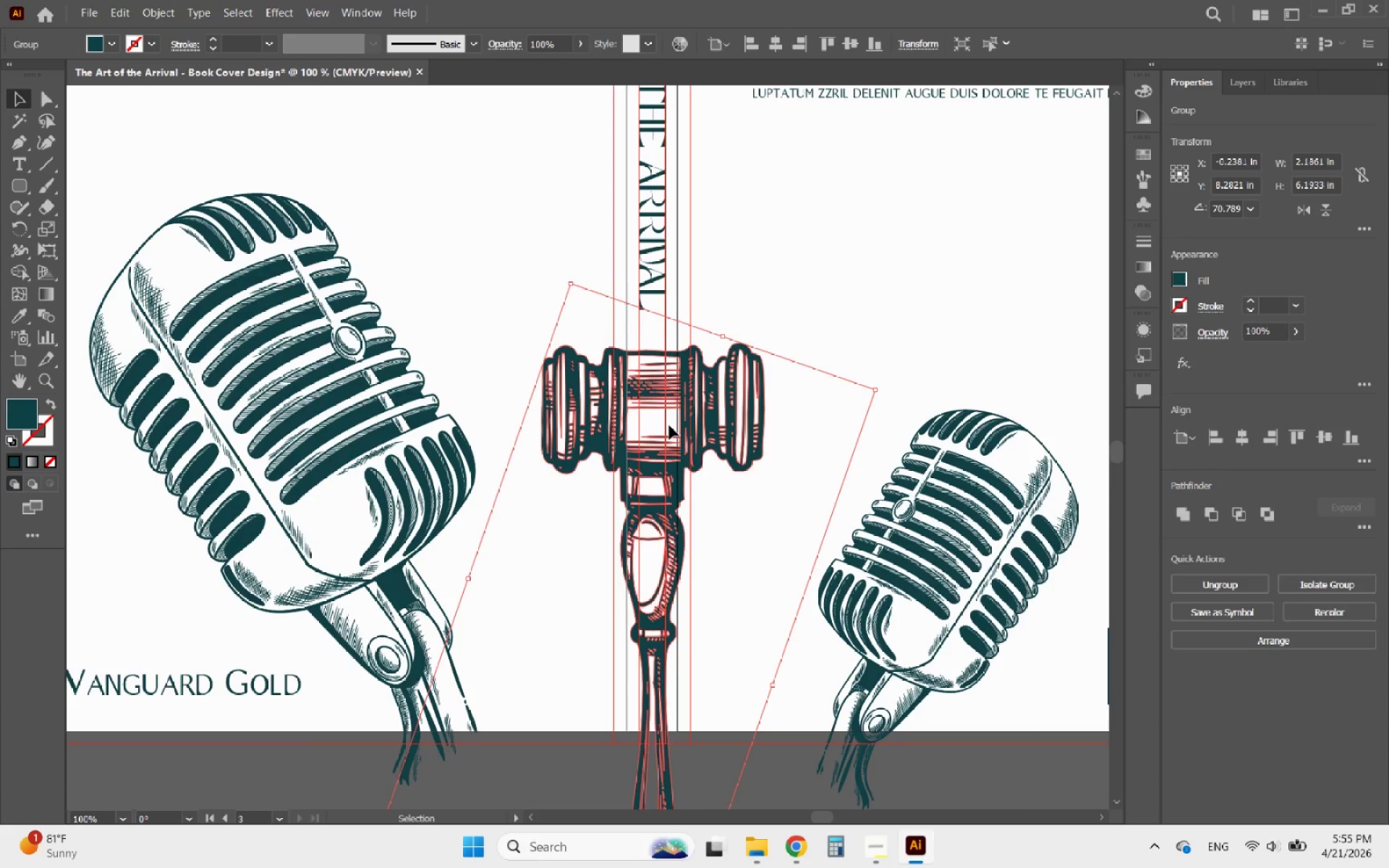 
key(ArrowDown)
 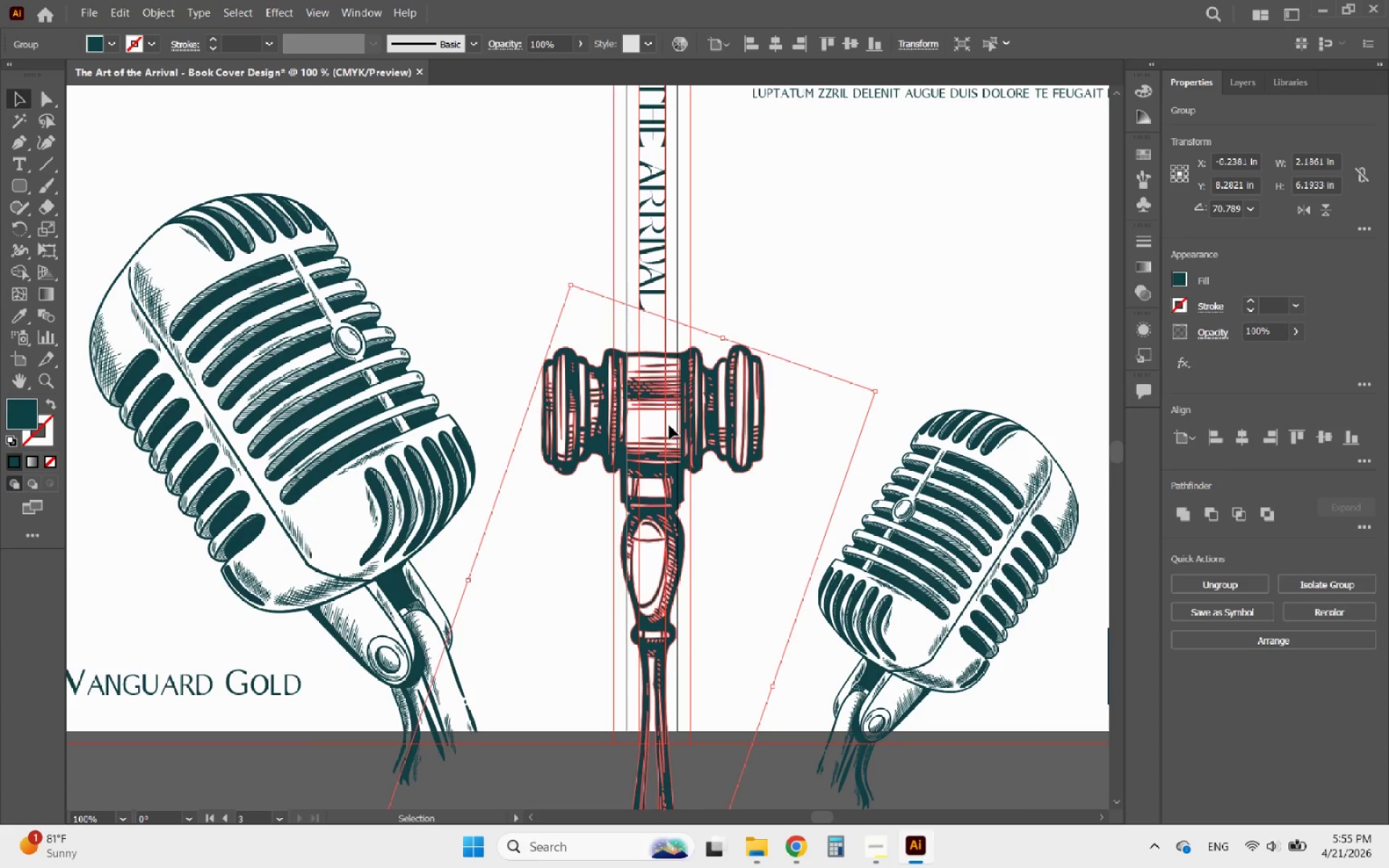 
key(ArrowDown)
 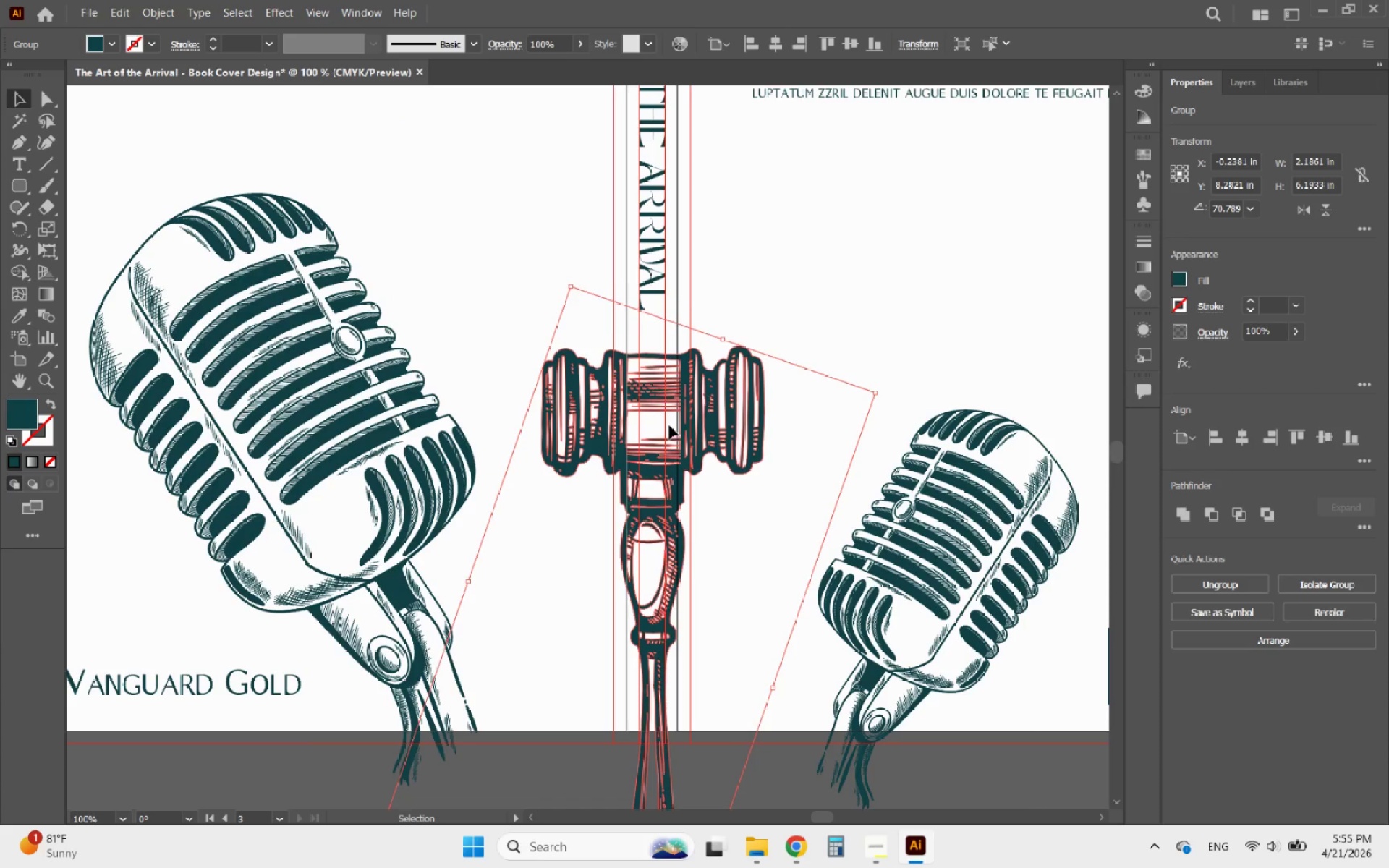 
key(ArrowDown)
 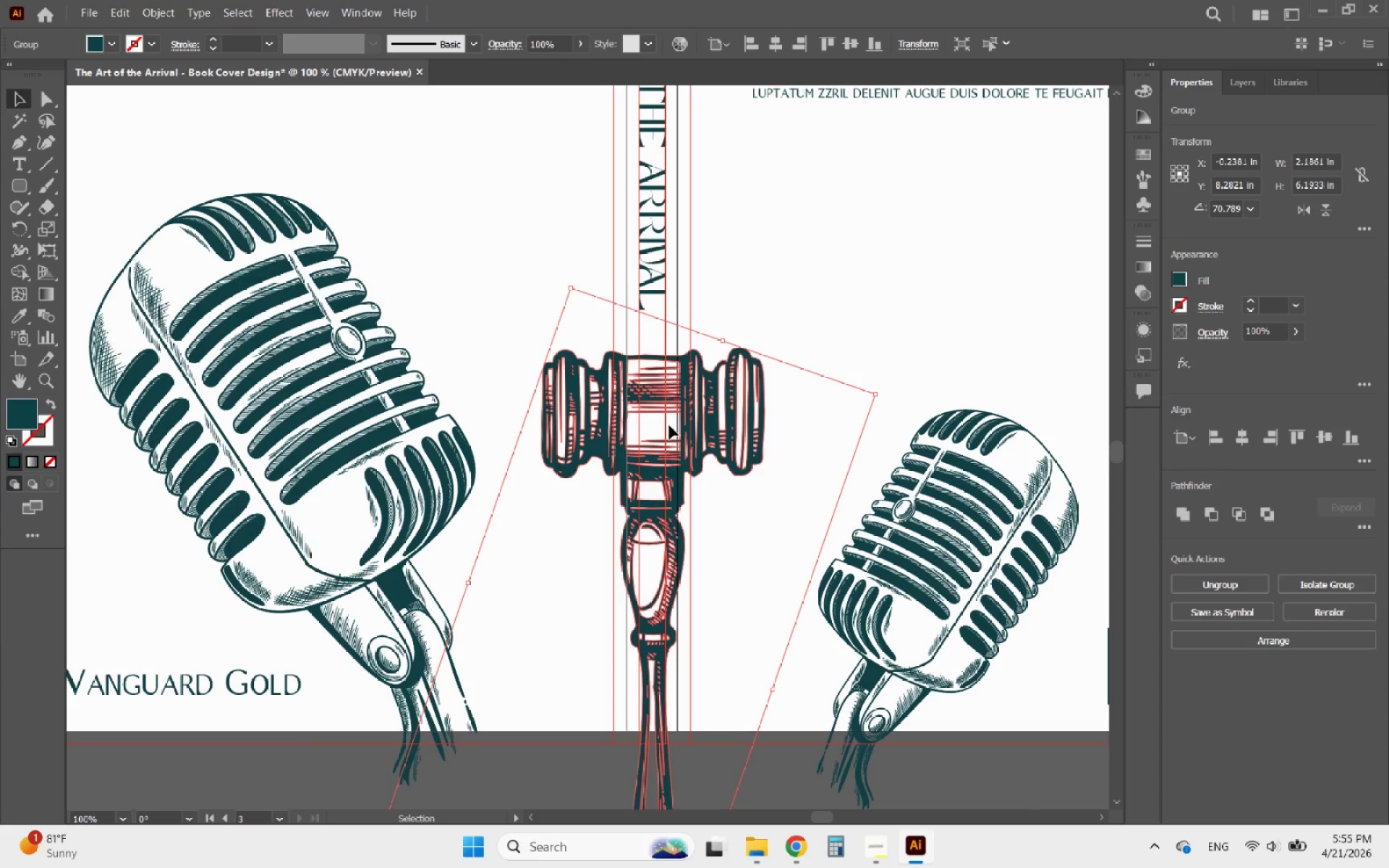 
key(ArrowDown)
 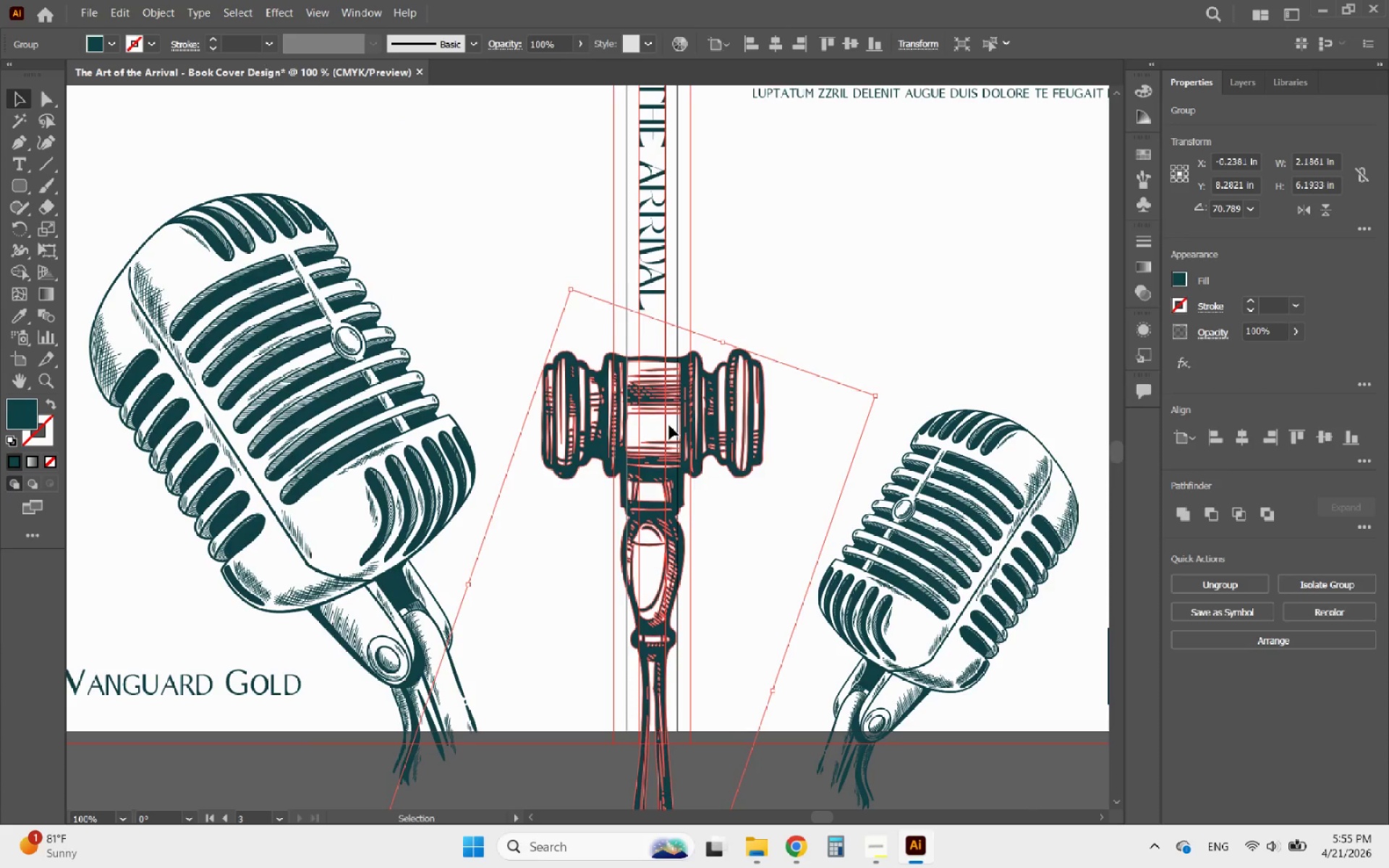 
key(ArrowDown)
 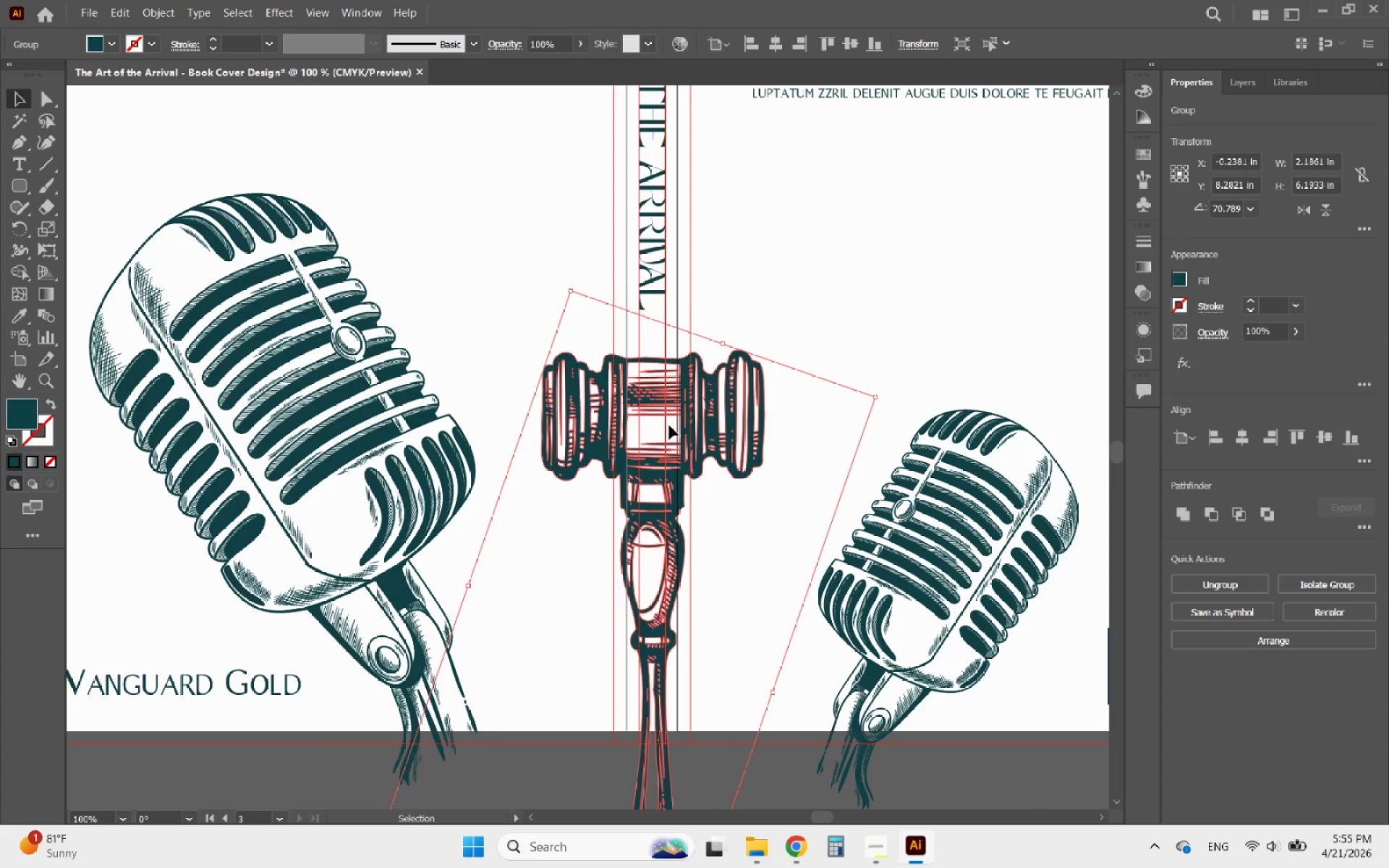 
key(ArrowDown)
 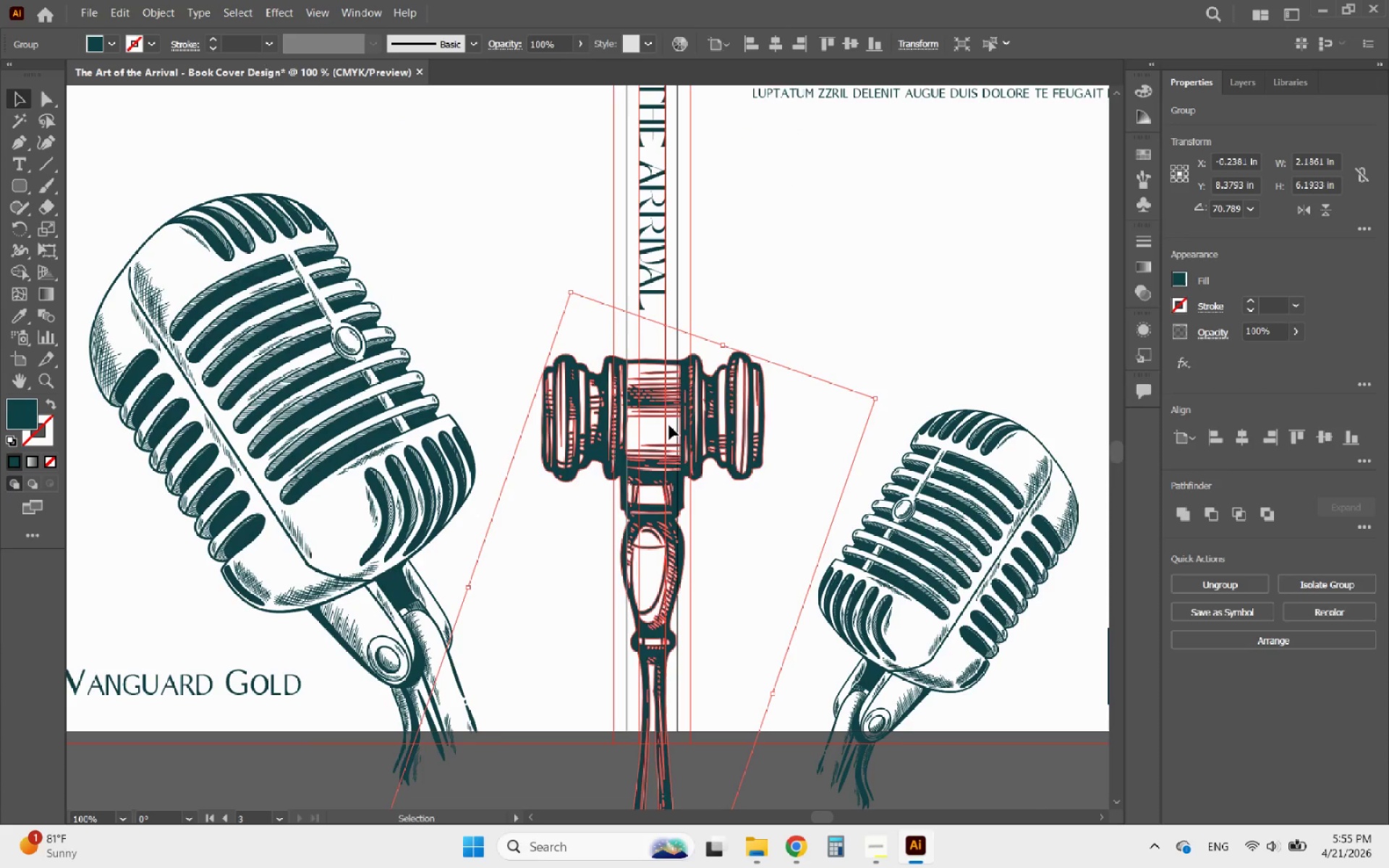 
hold_key(key=AltLeft, duration=0.48)
 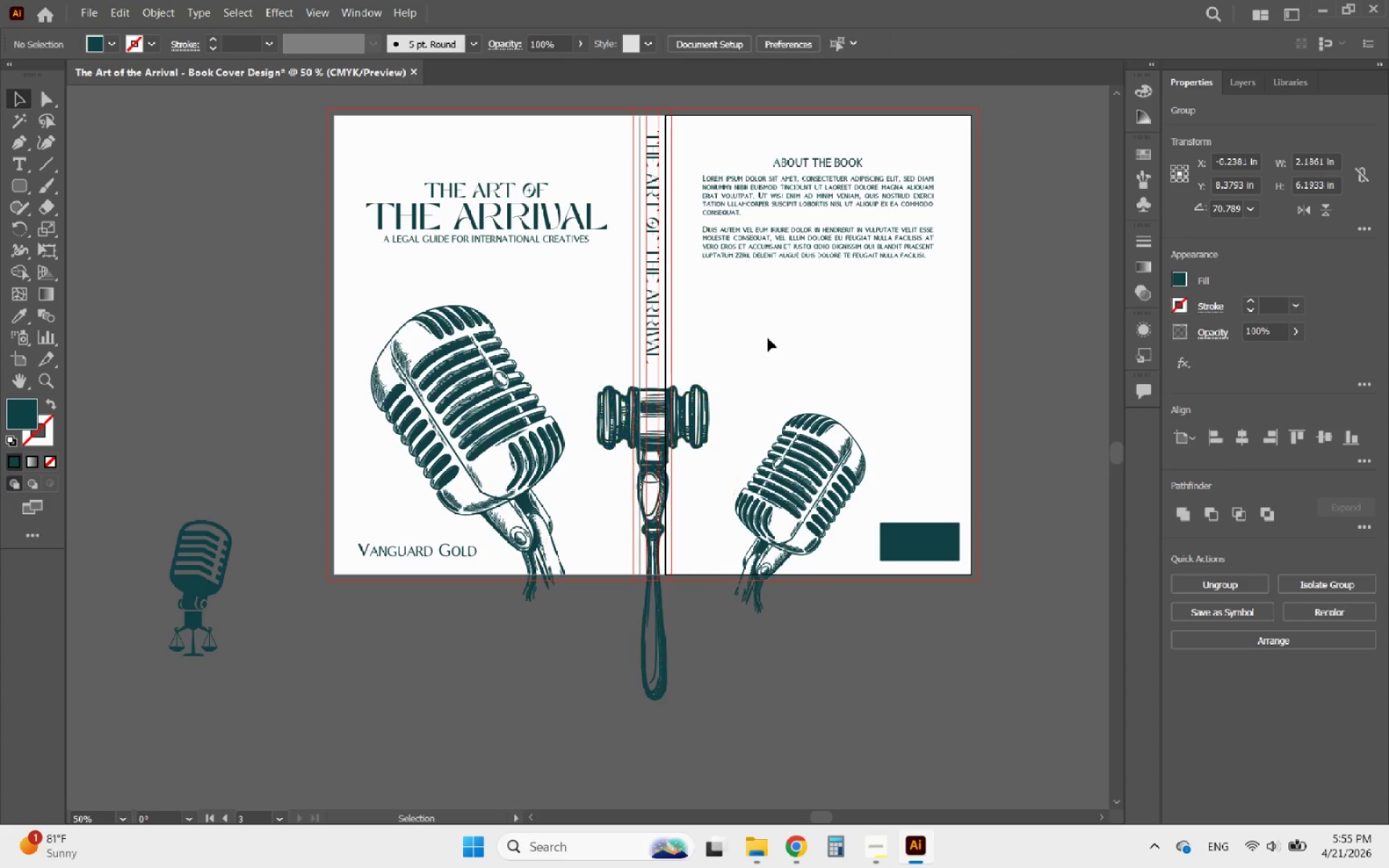 
left_click([768, 338])
 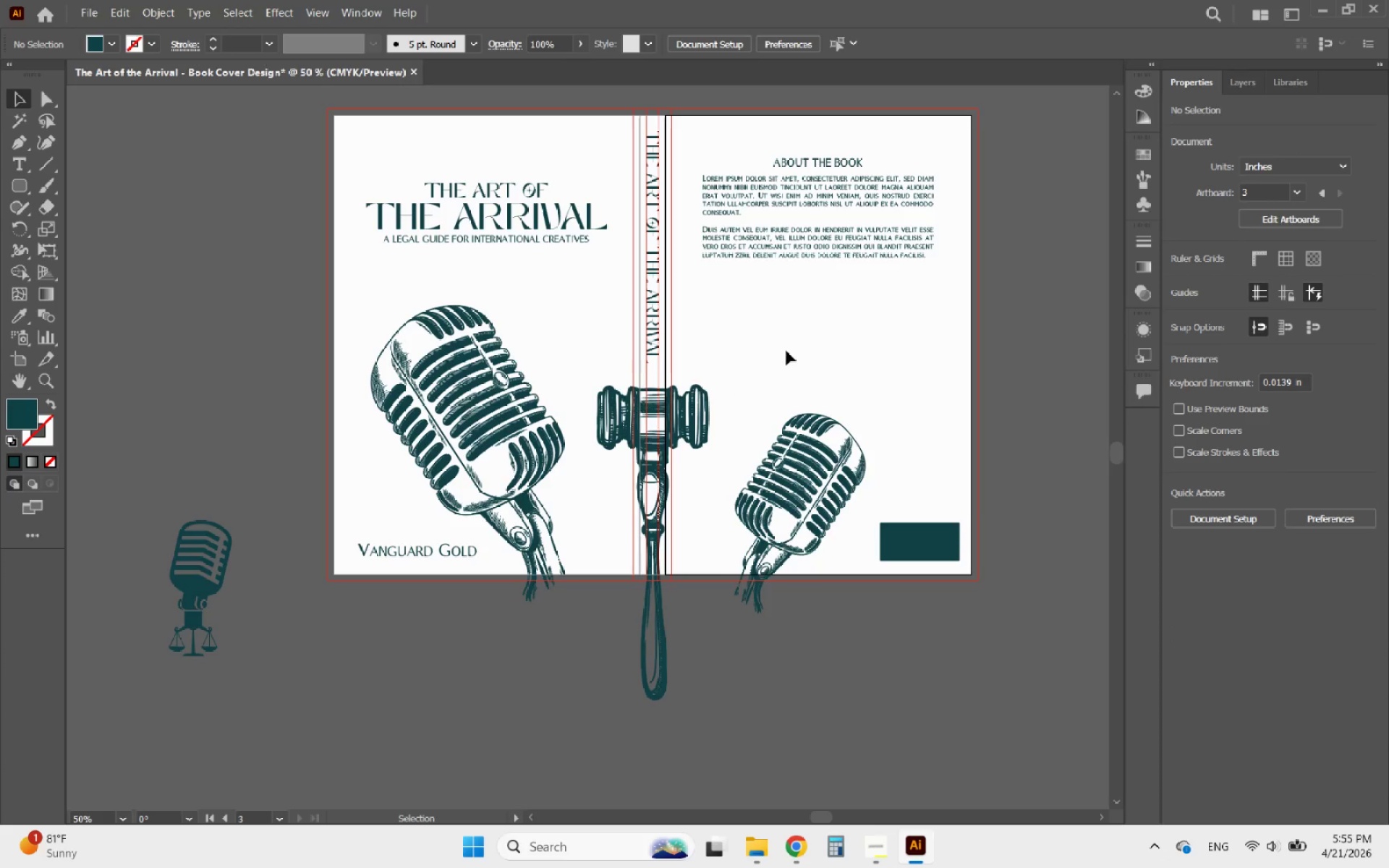 
scroll: coordinate [648, 418], scroll_direction: down, amount: 2.0
 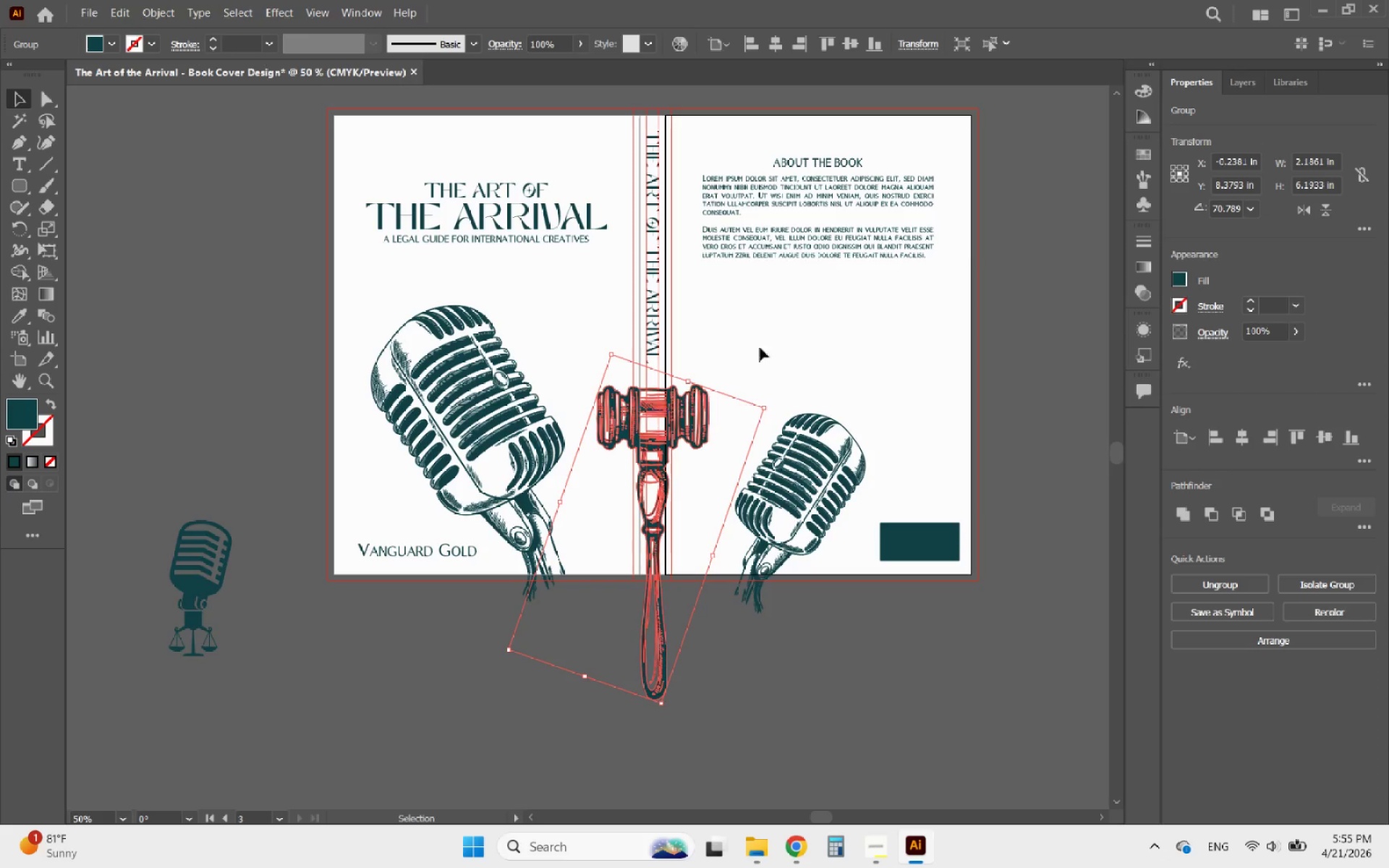 
hold_key(key=AltLeft, duration=0.75)
 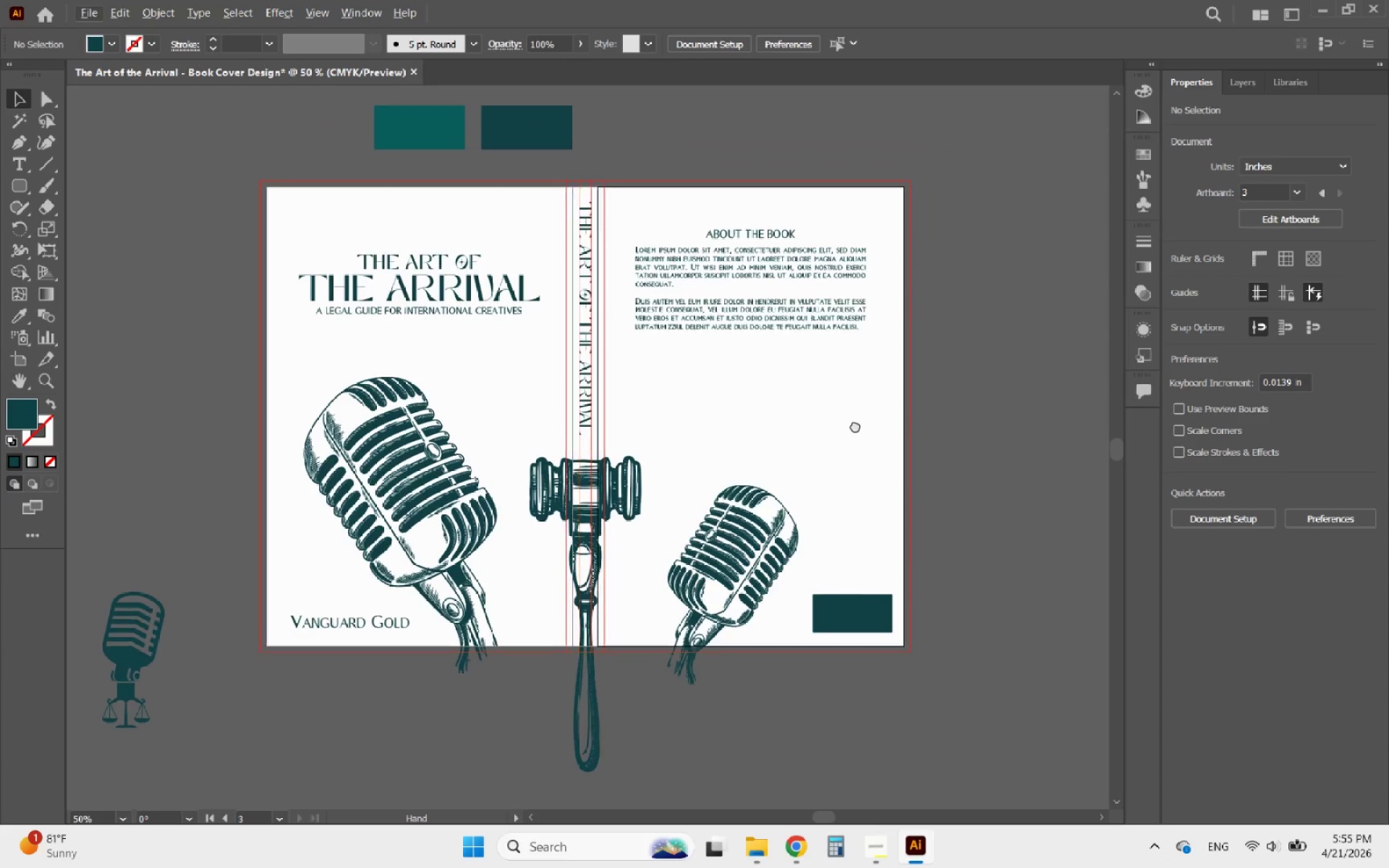 
hold_key(key=AltLeft, duration=0.47)
 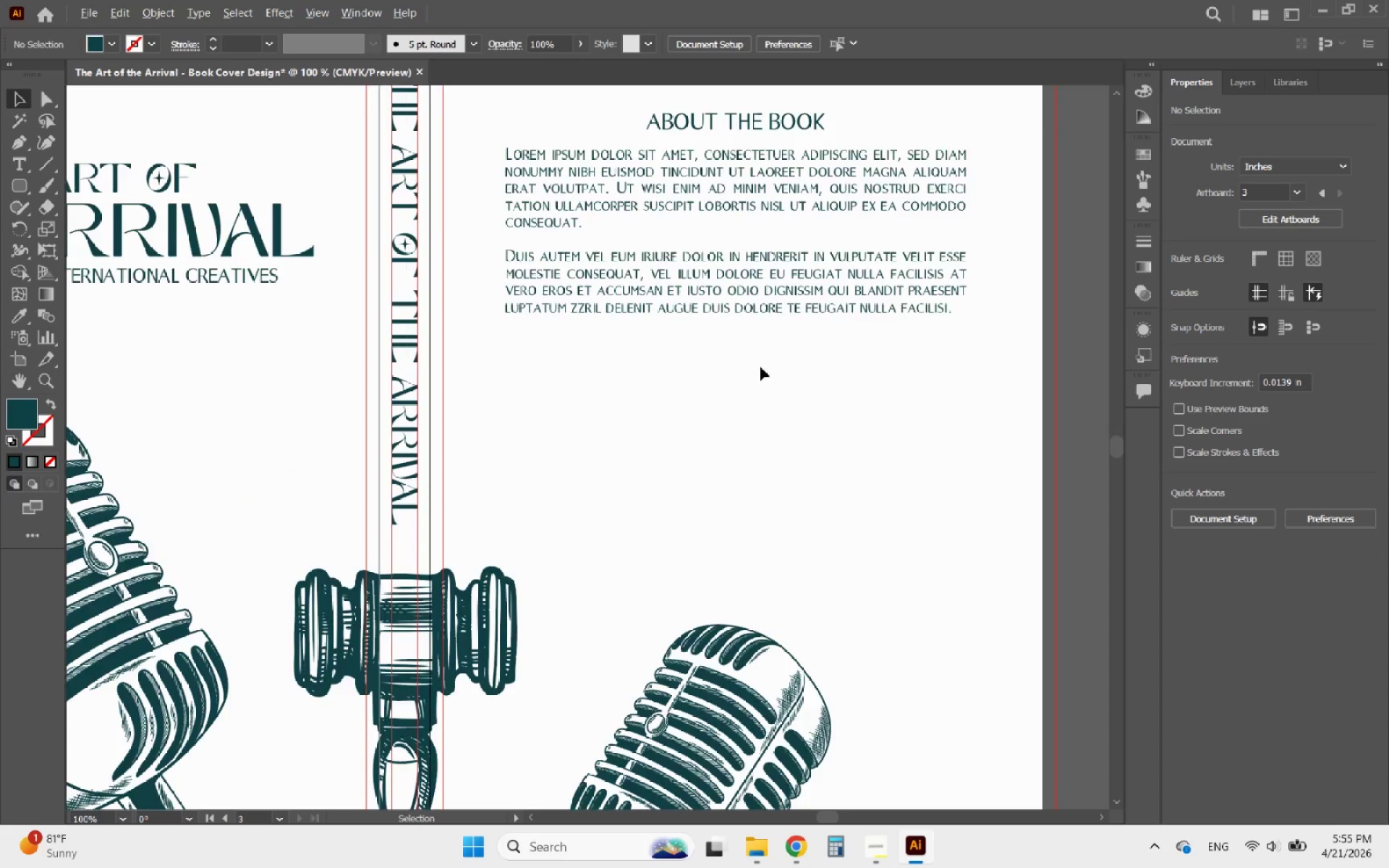 
hold_key(key=AltLeft, duration=1.22)
 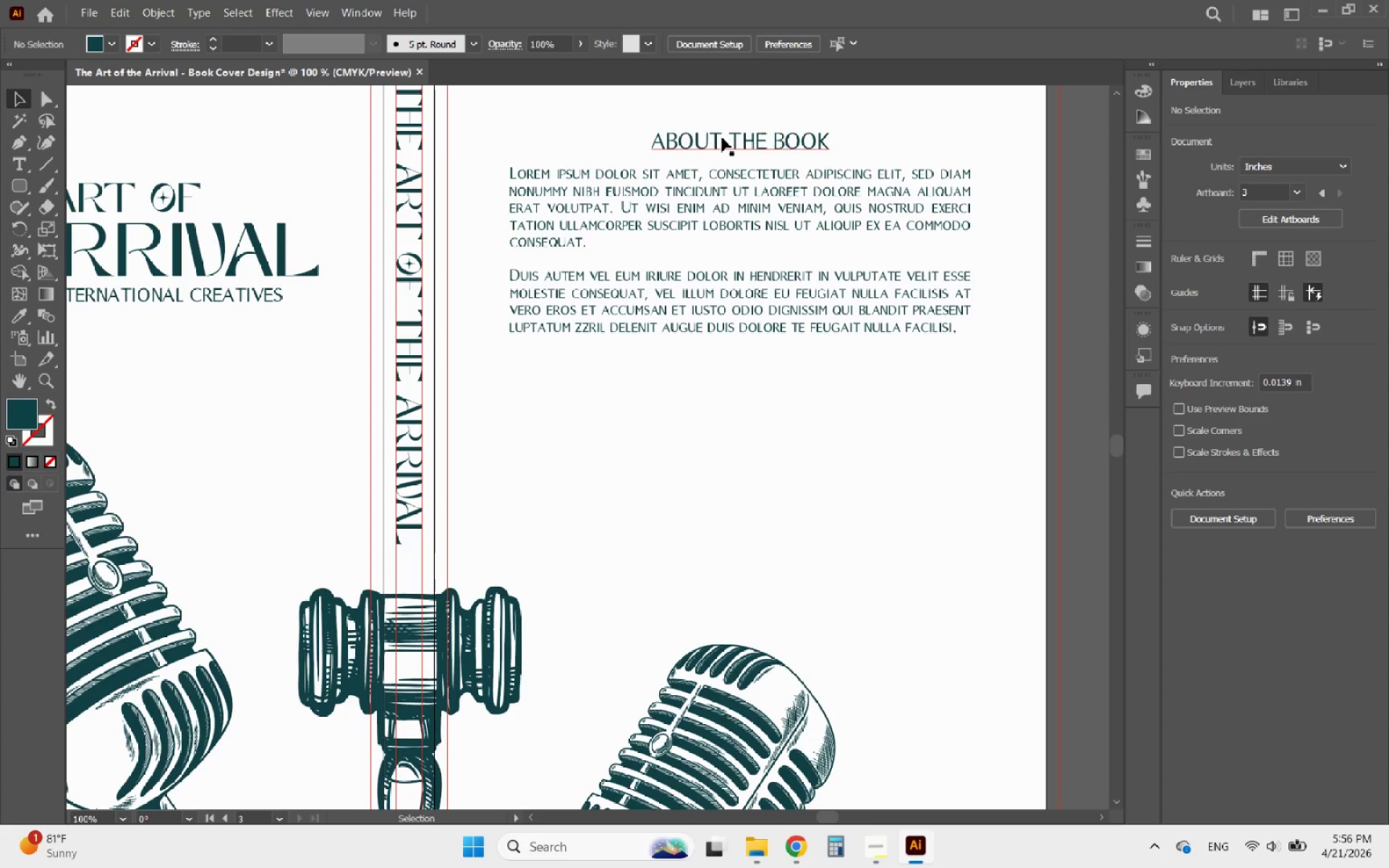 
scroll: coordinate [757, 339], scroll_direction: up, amount: 2.0
 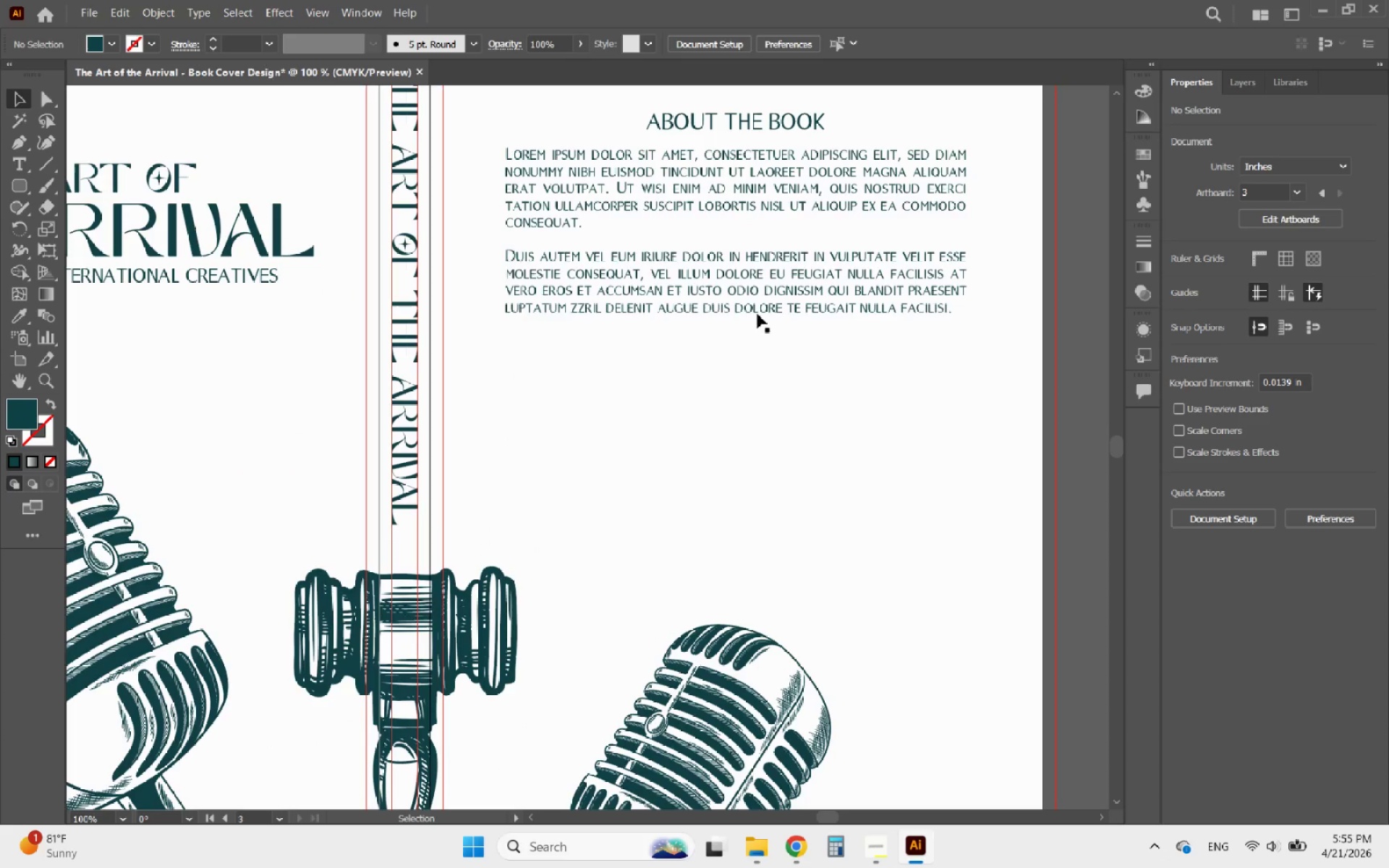 
scroll: coordinate [760, 367], scroll_direction: down, amount: 1.0
 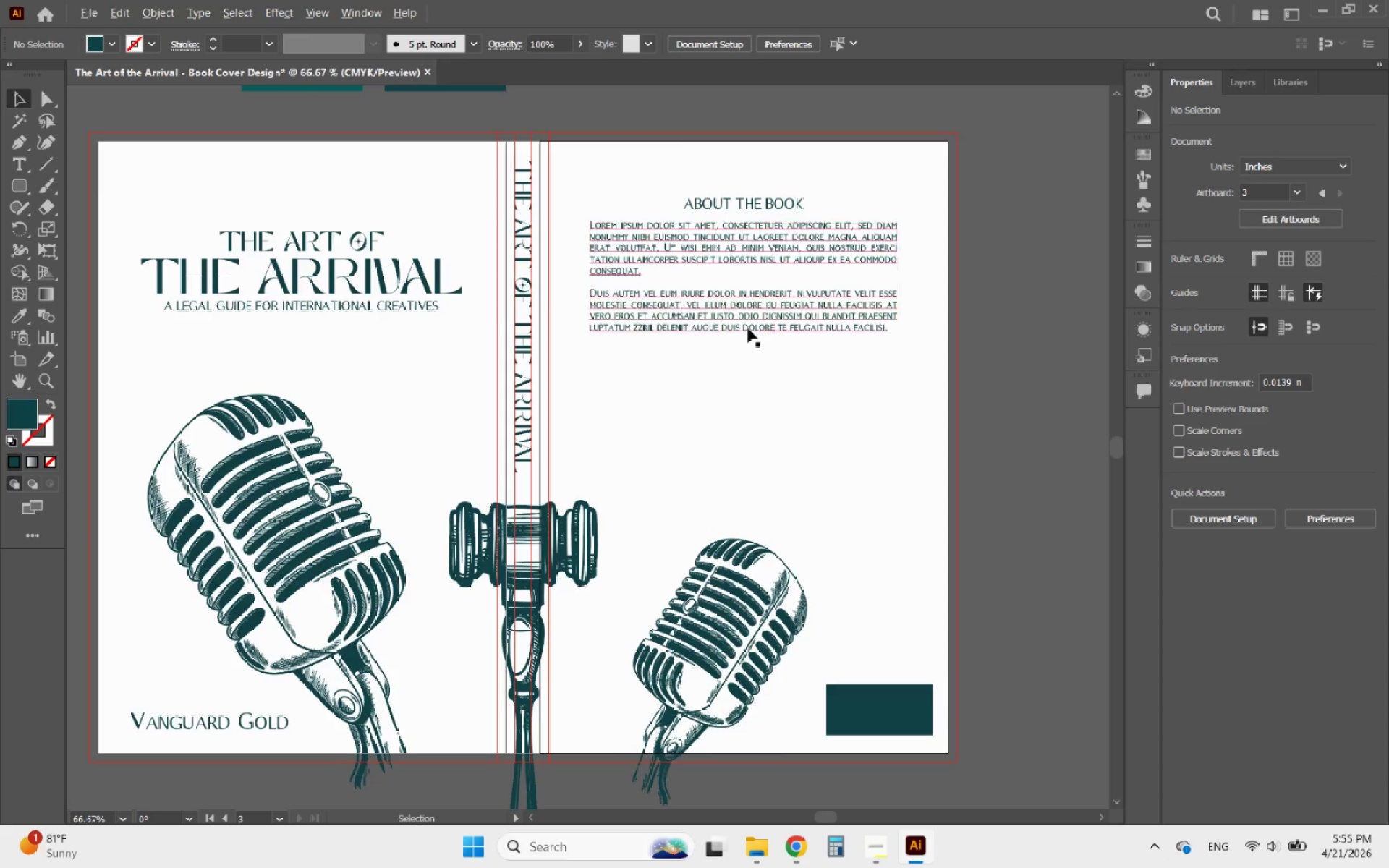 
scroll: coordinate [748, 328], scroll_direction: up, amount: 1.0
 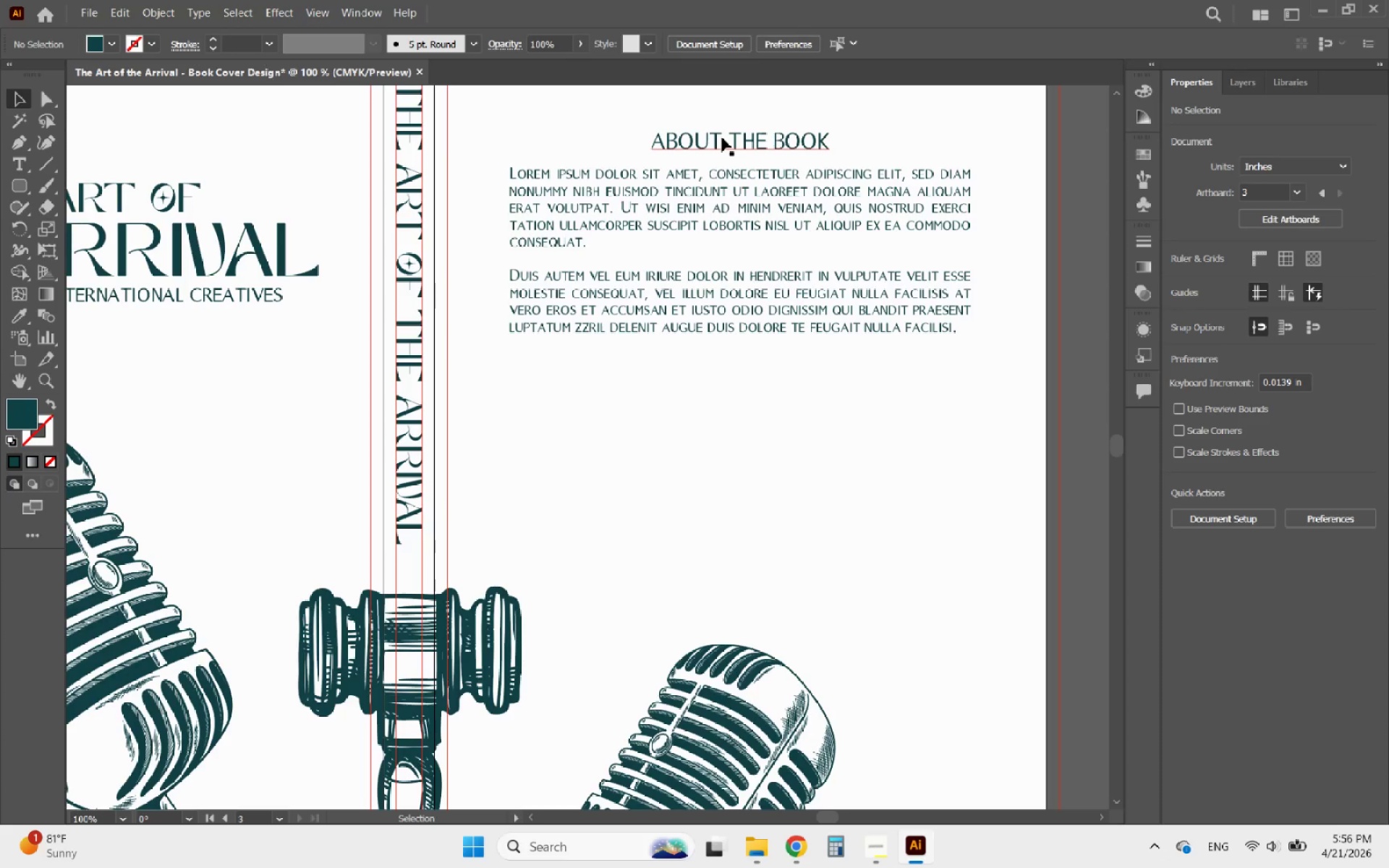 
left_click([722, 137])
 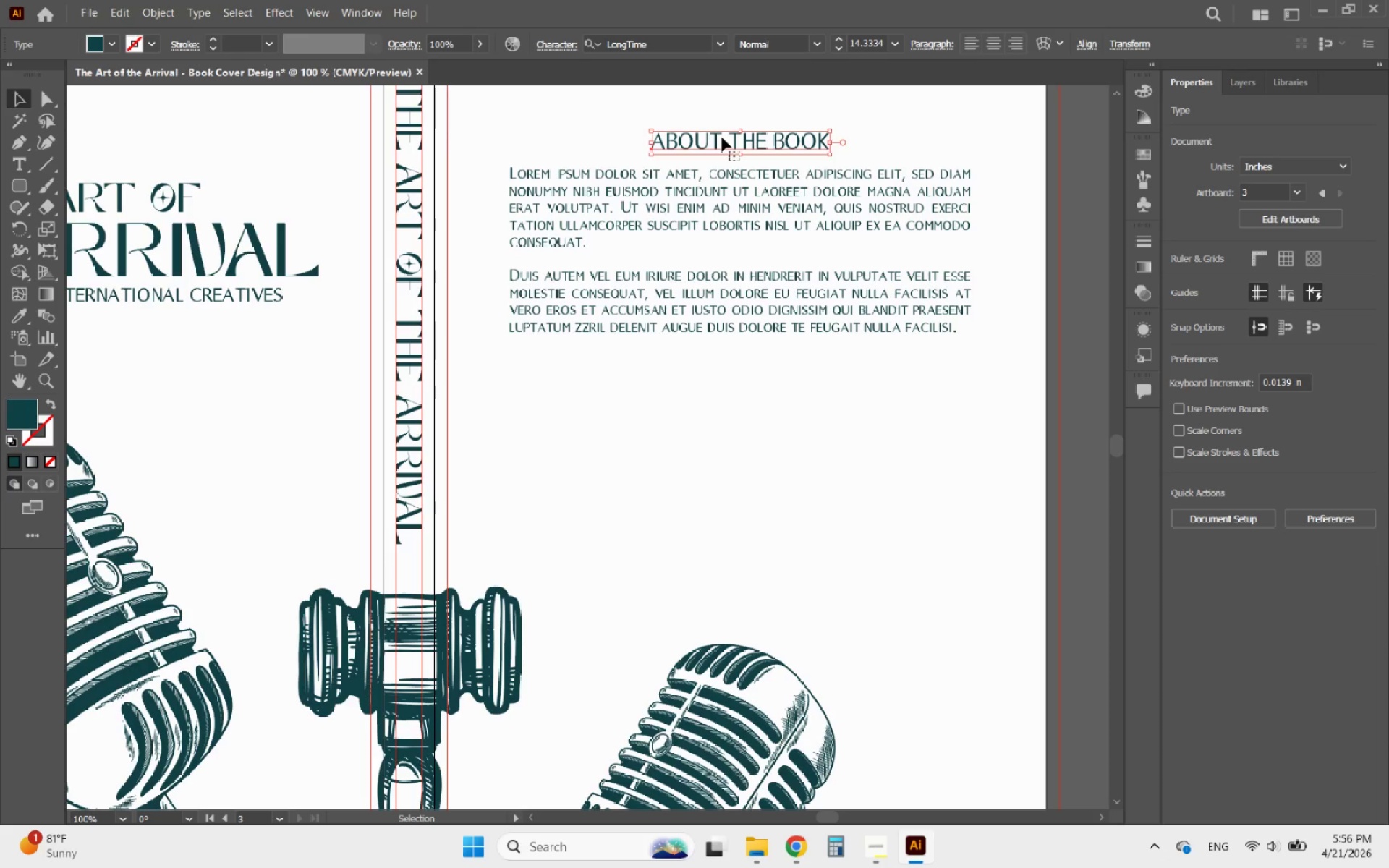 
hold_key(key=AltLeft, duration=2.64)
left_click_drag(start_coordinate=[722, 137], to_coordinate=[739, 373])
 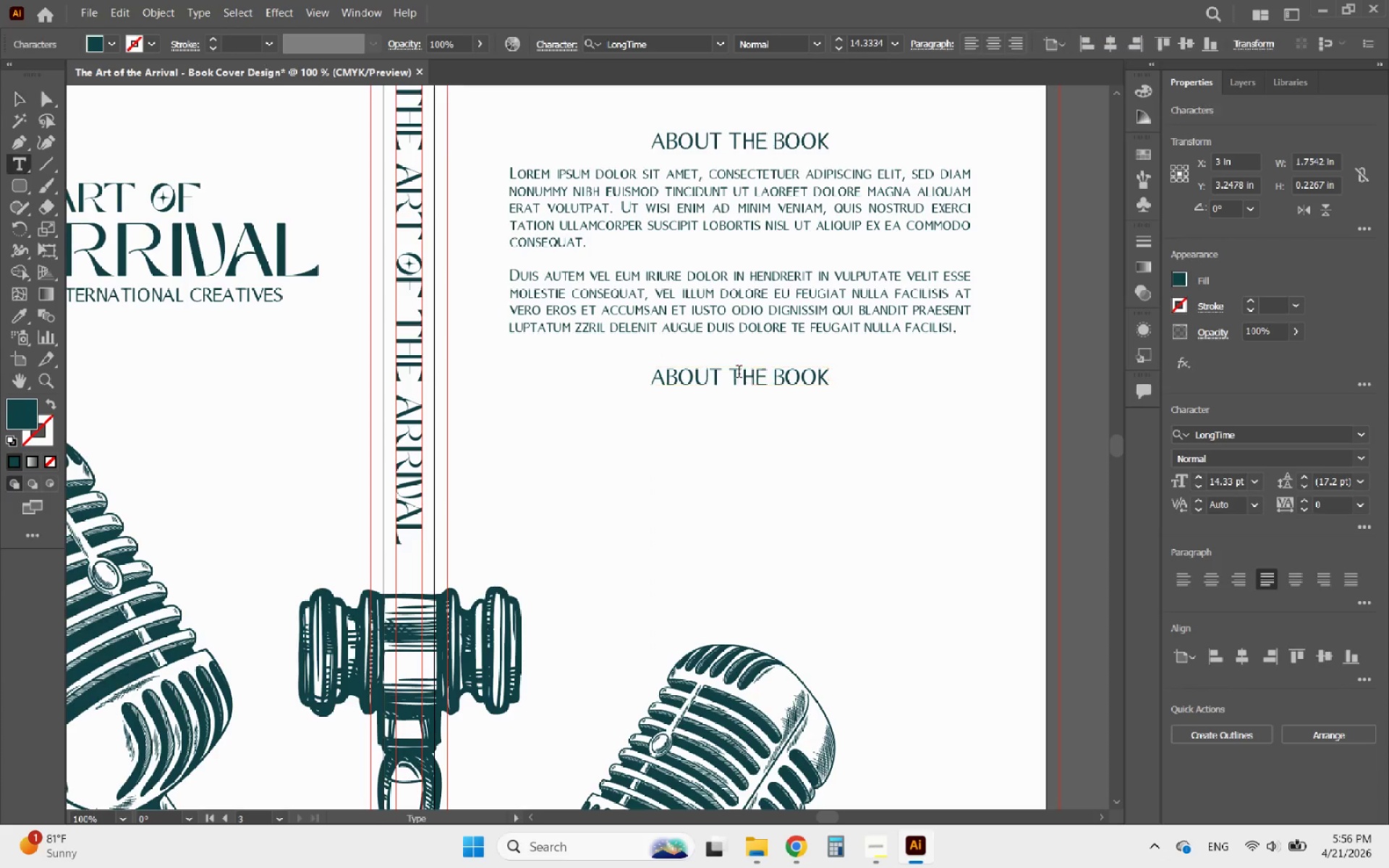 
hold_key(key=ShiftLeft, duration=1.84)
 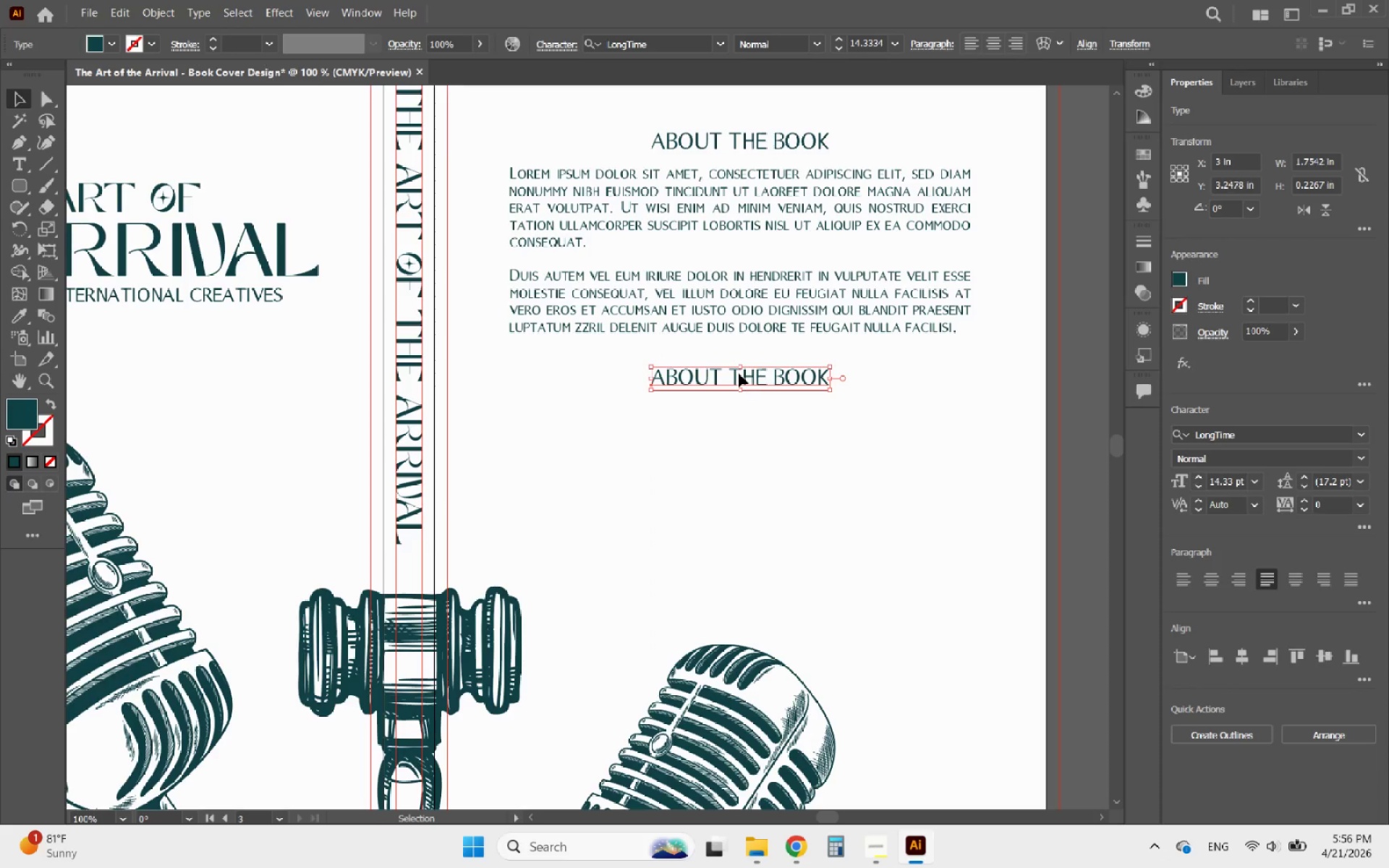 
double_click([739, 373])
 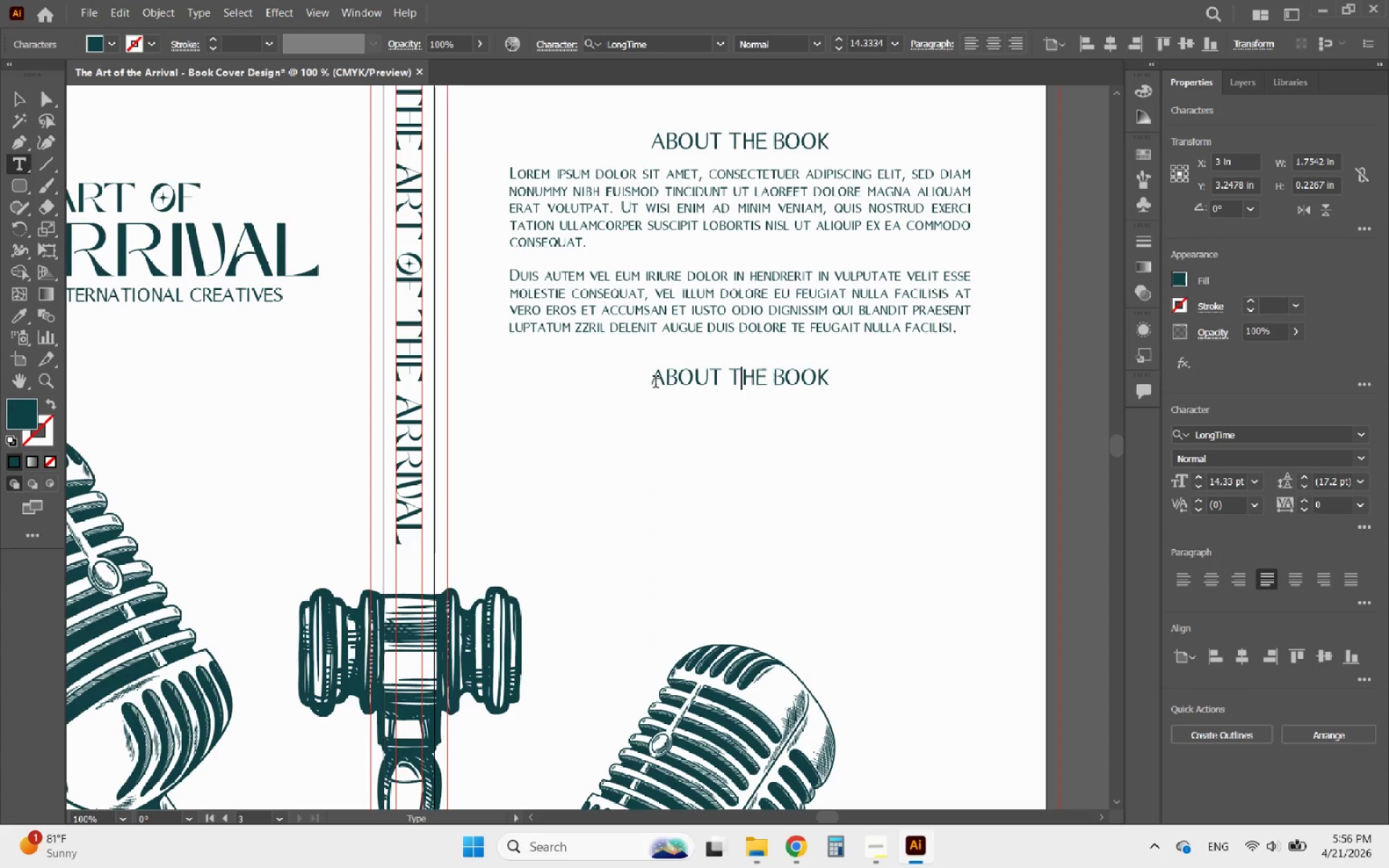 
left_click_drag(start_coordinate=[655, 383], to_coordinate=[926, 365])
 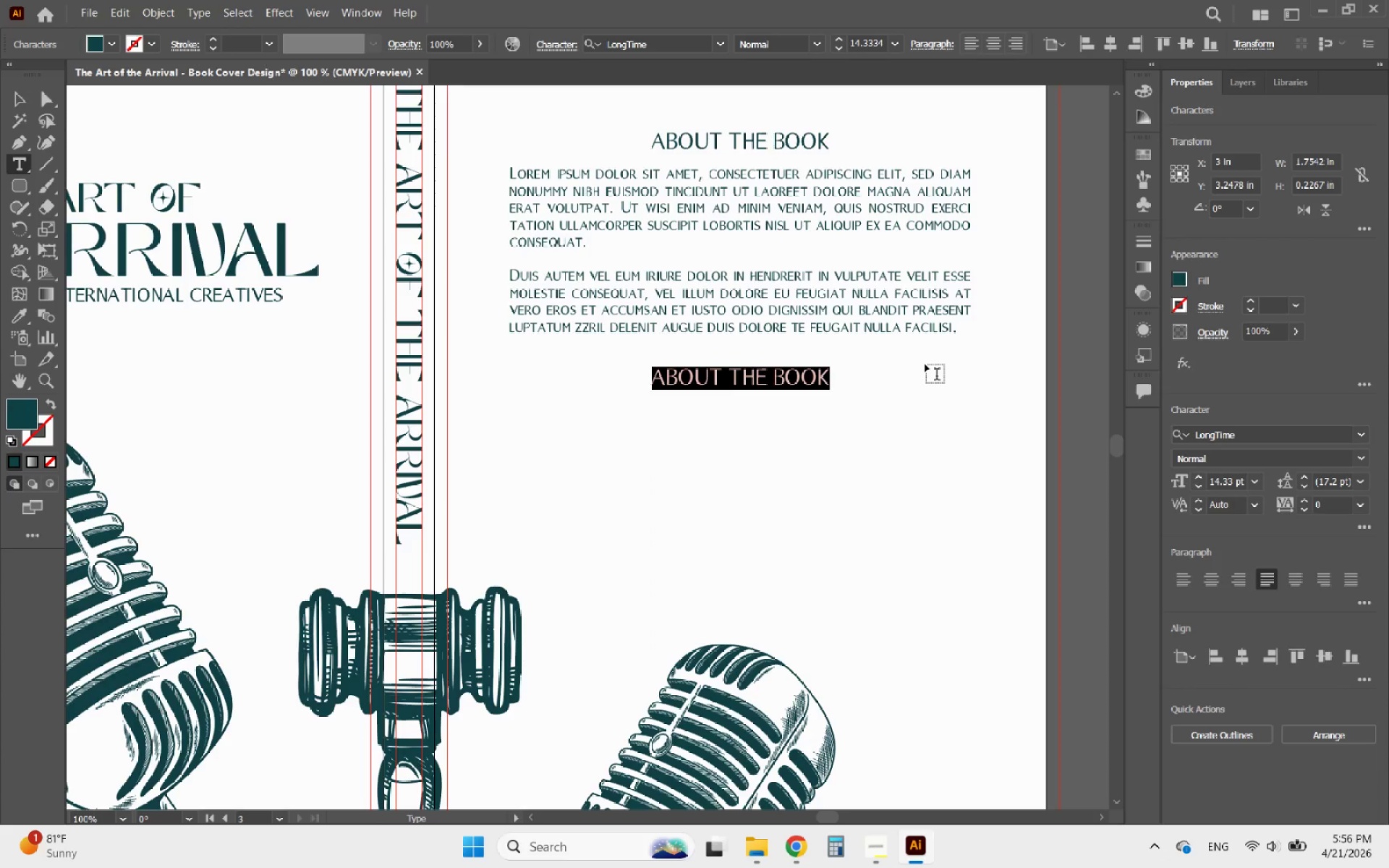 
key(Control+V)
 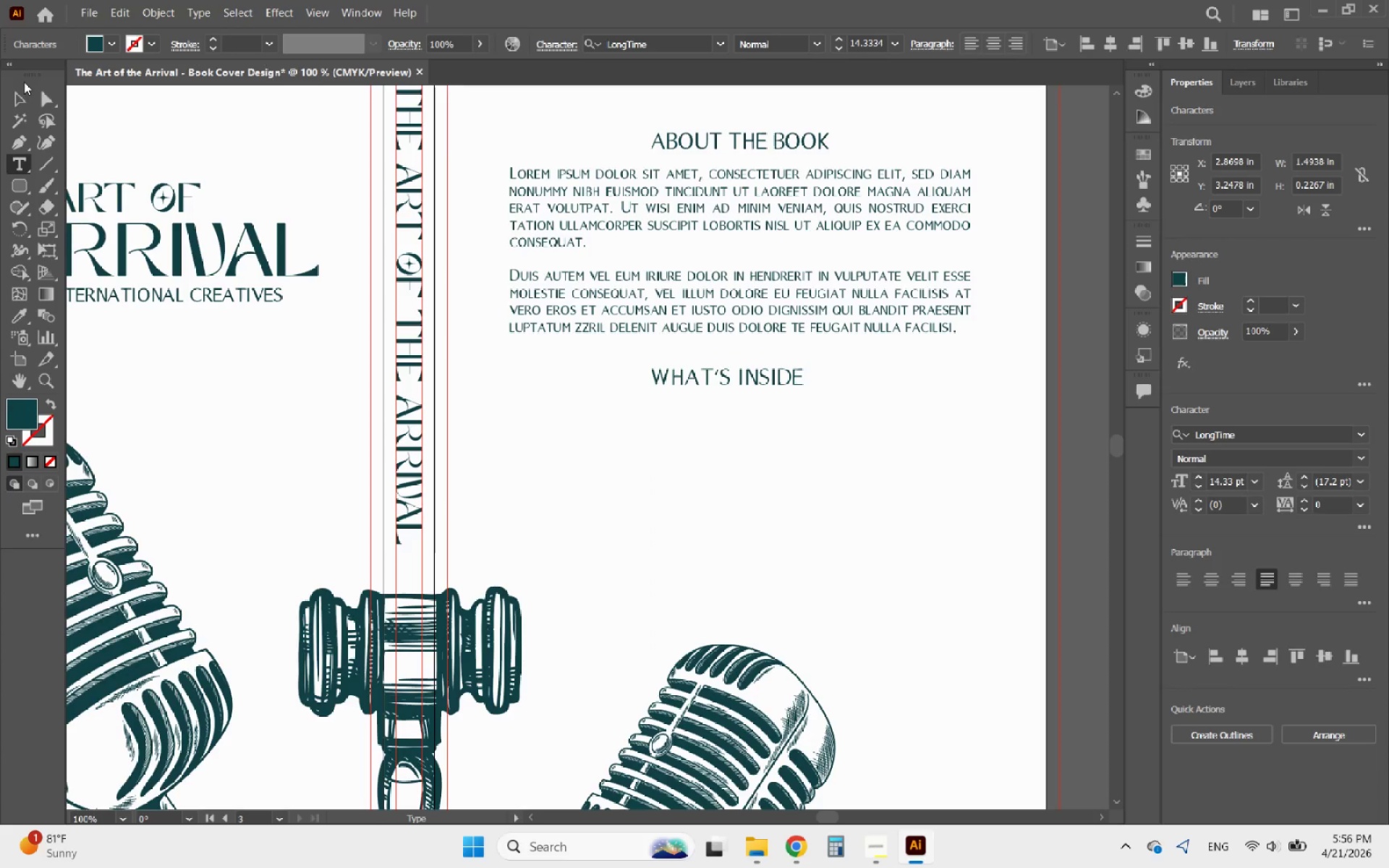 
left_click([20, 94])
 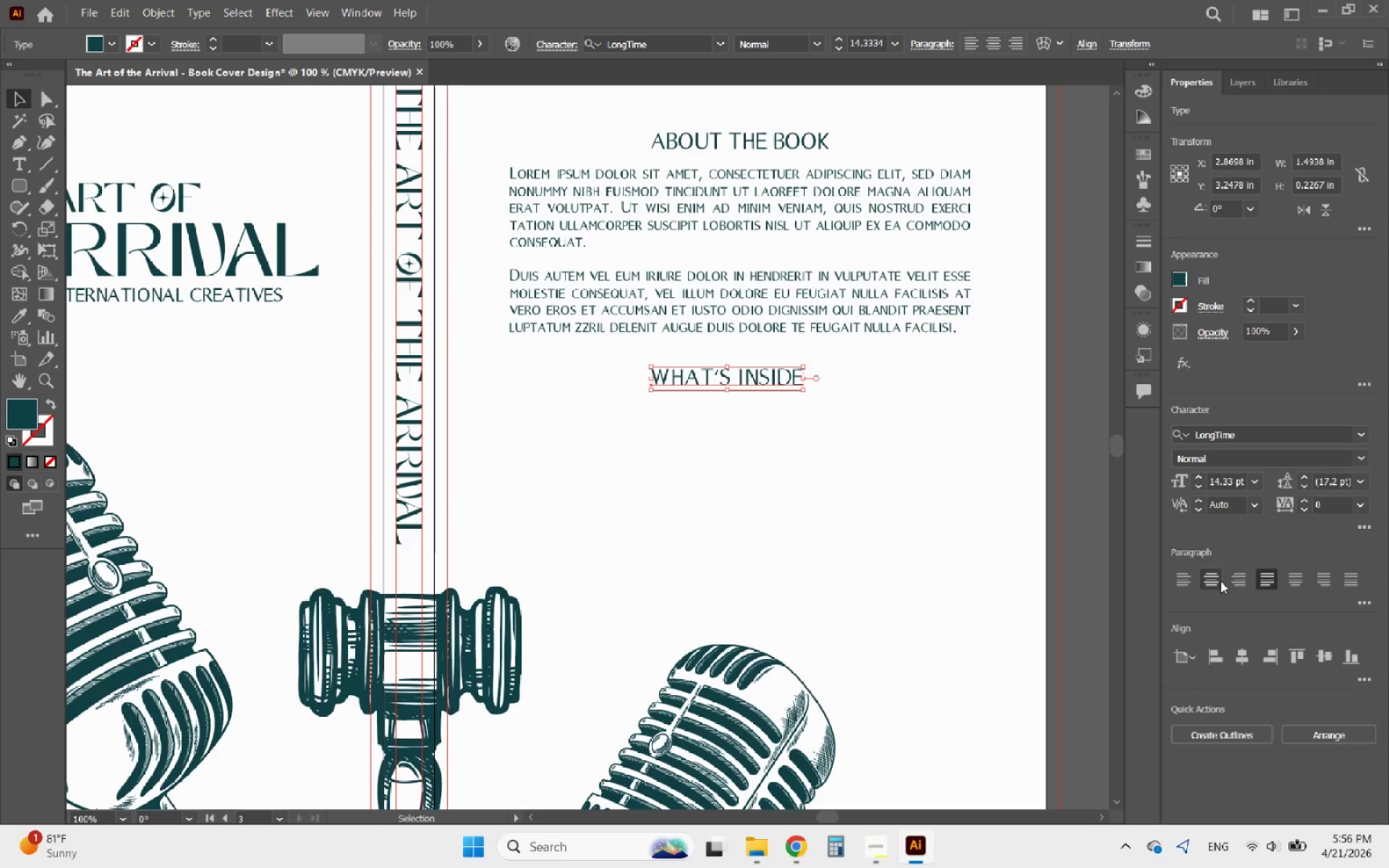 
left_click([1213, 581])
 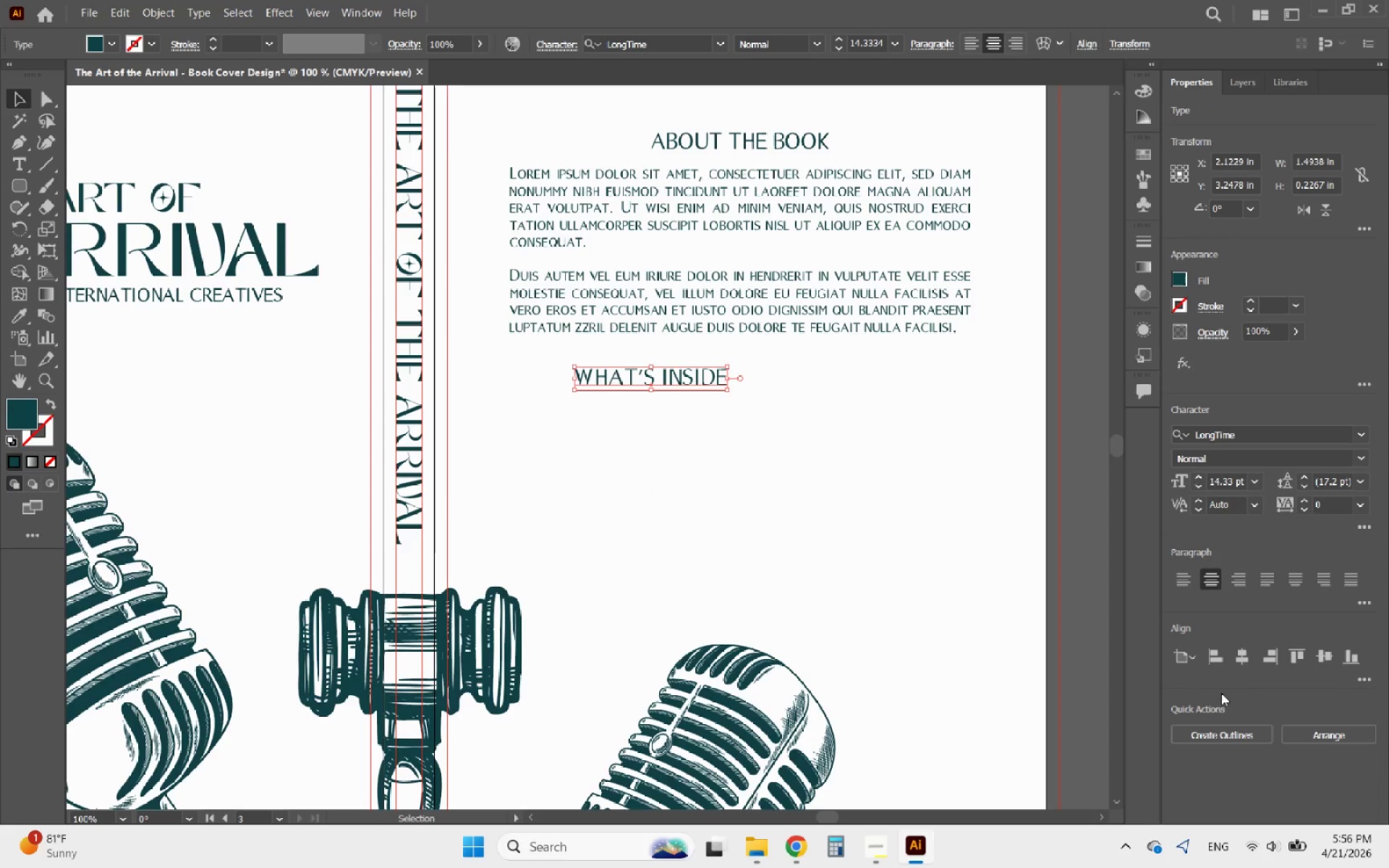 
left_click([1241, 655])
 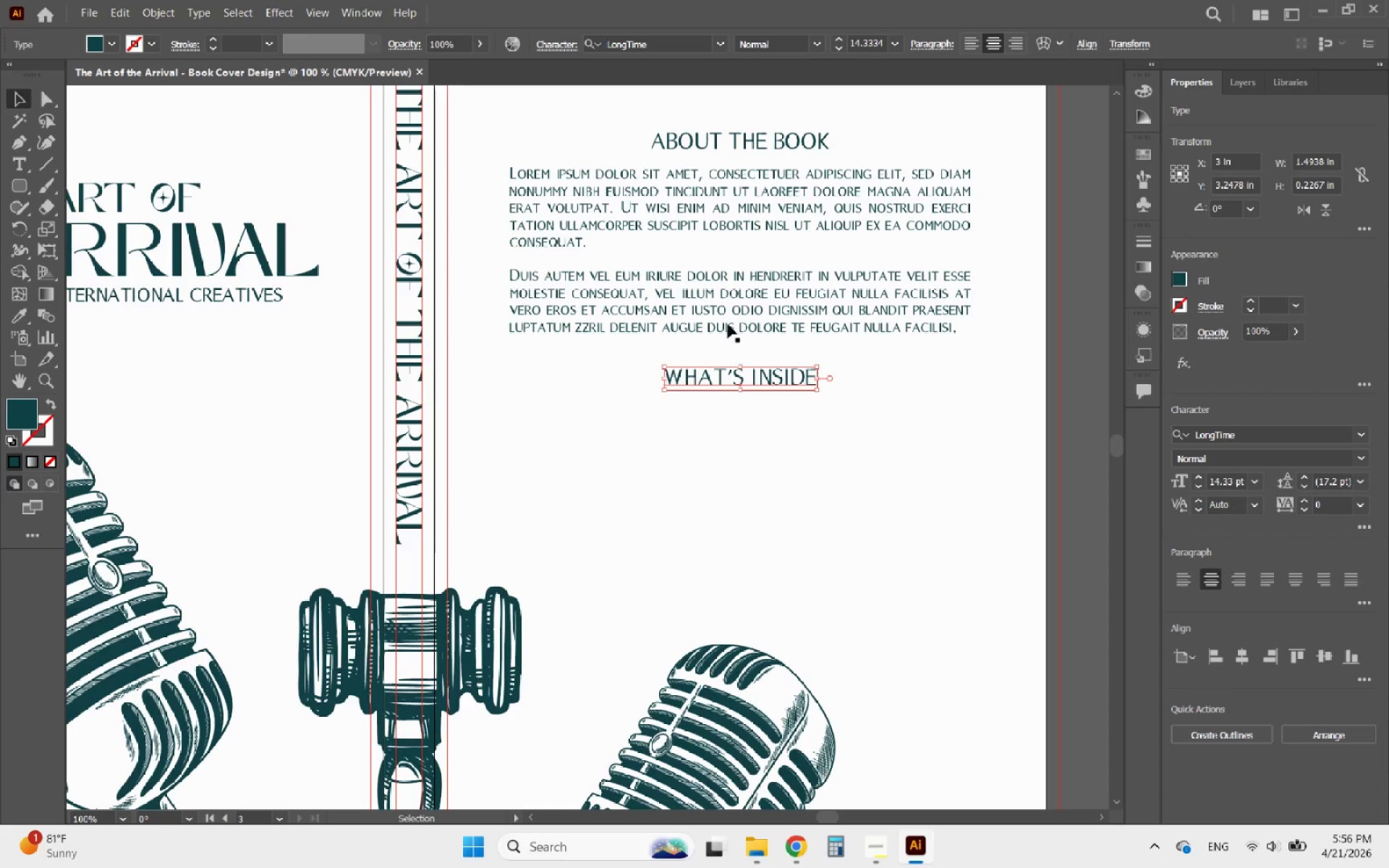 
left_click([723, 306])
 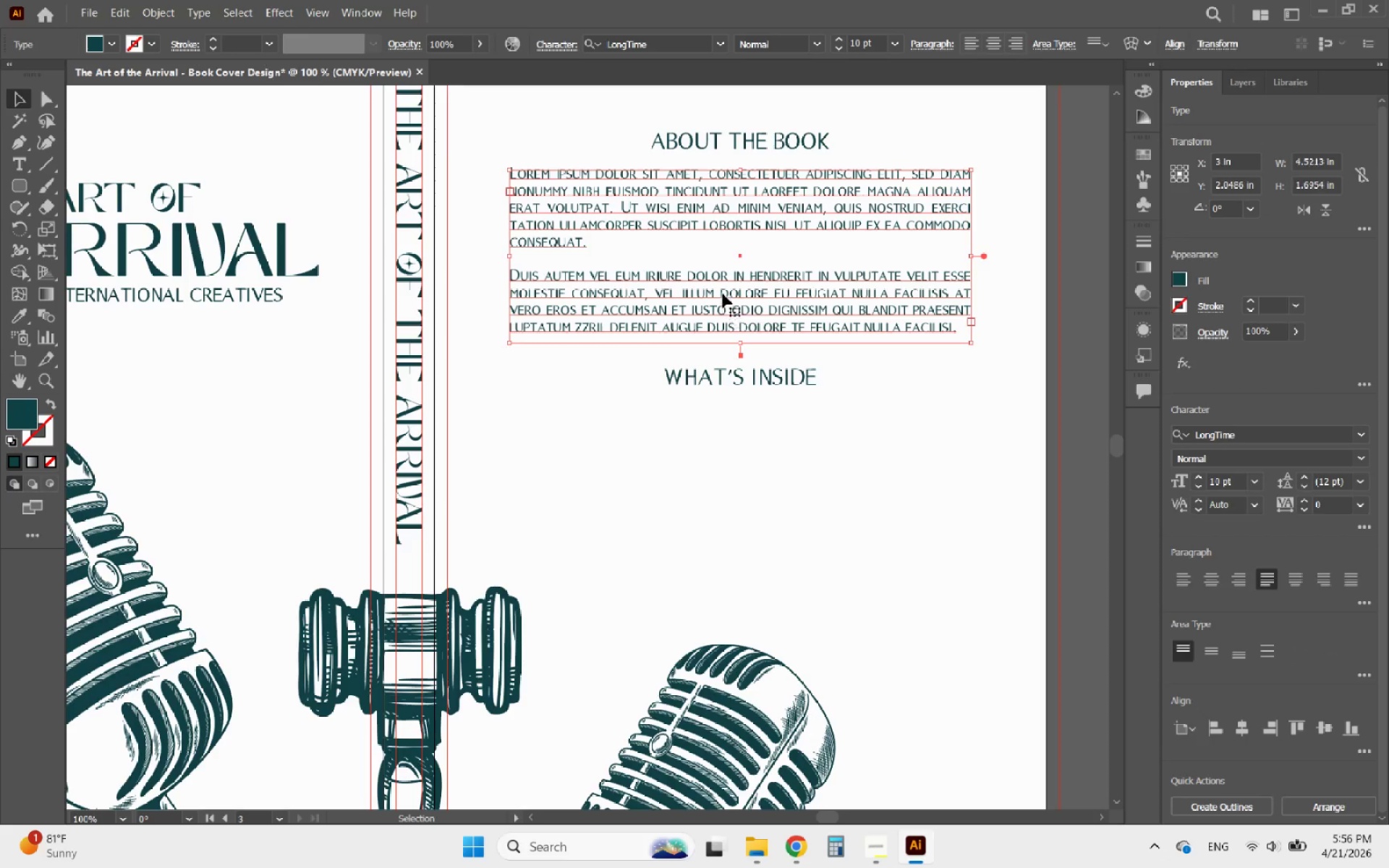 
hold_key(key=AltLeft, duration=1.73)
left_click_drag(start_coordinate=[723, 292], to_coordinate=[731, 524])
 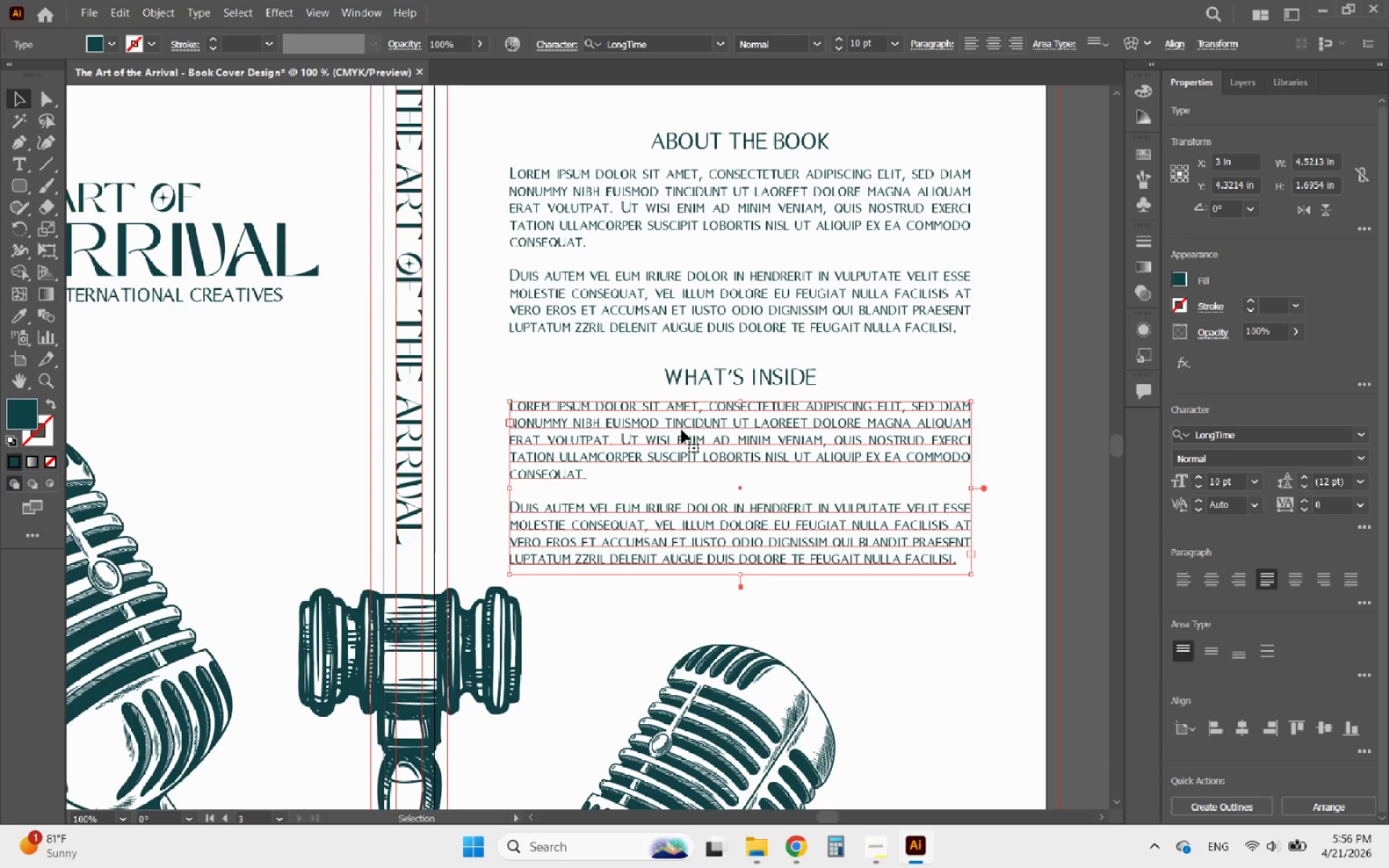 
hold_key(key=ShiftLeft, duration=1.22)
 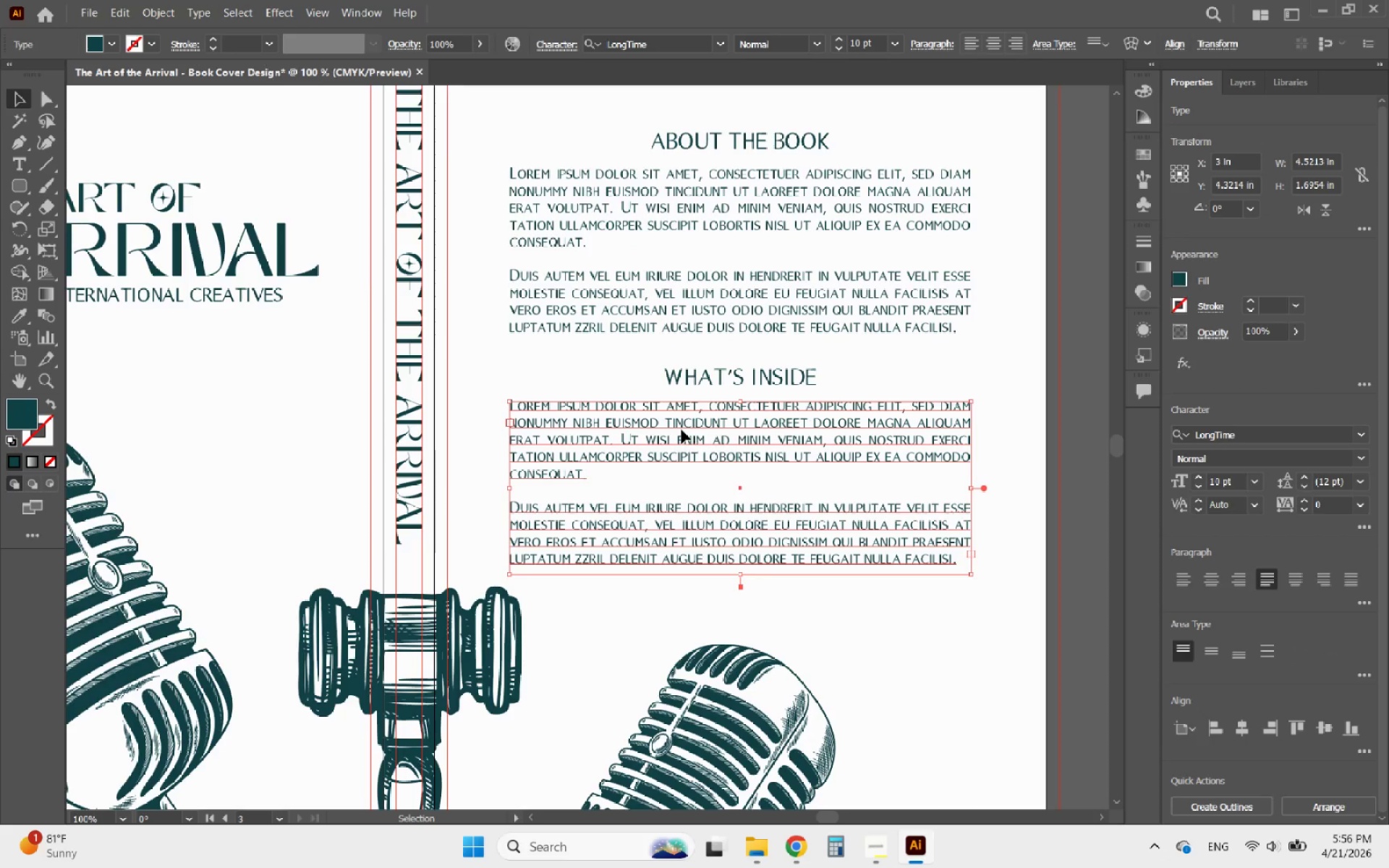 
double_click([681, 429])
 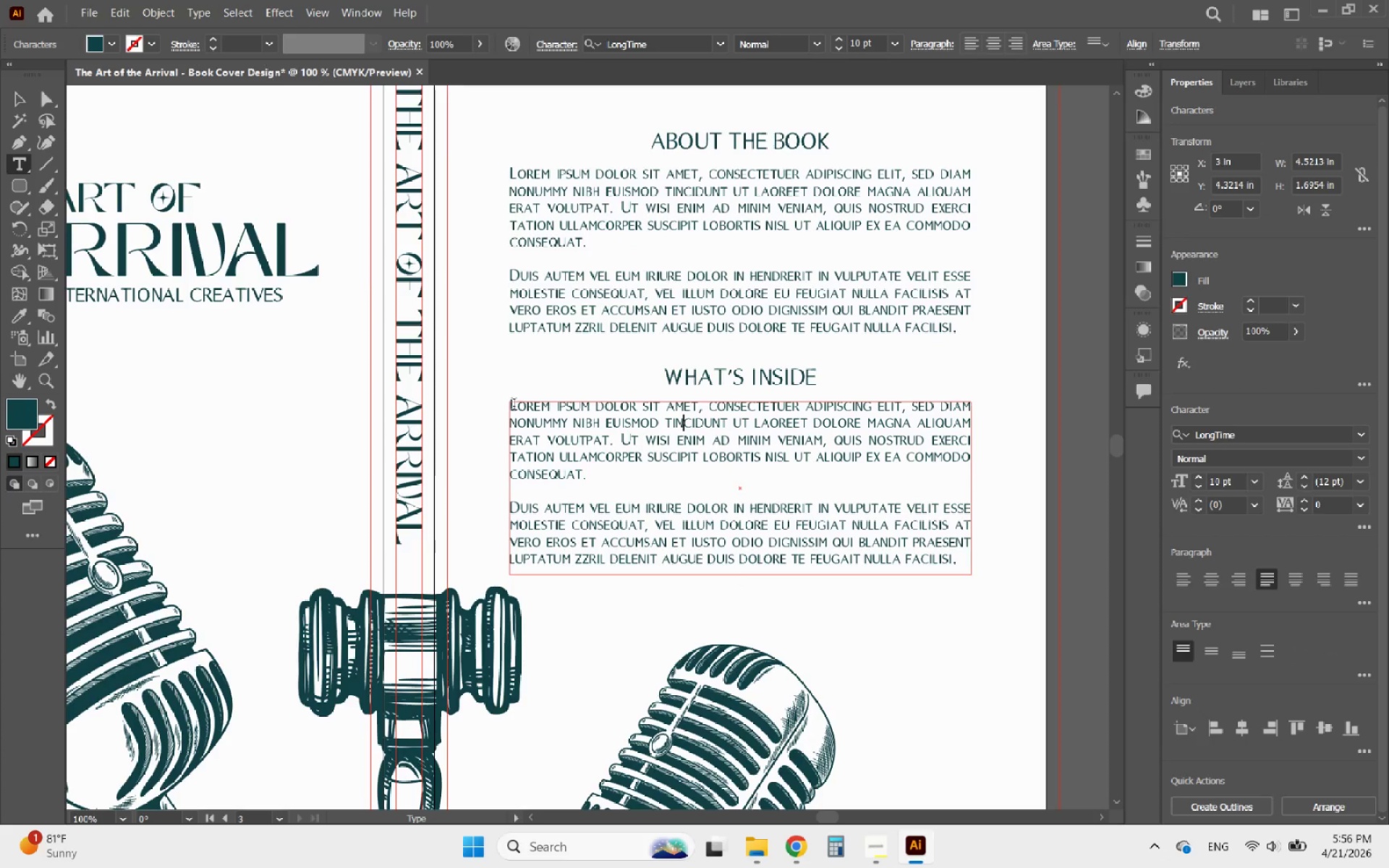 
left_click([509, 409])
 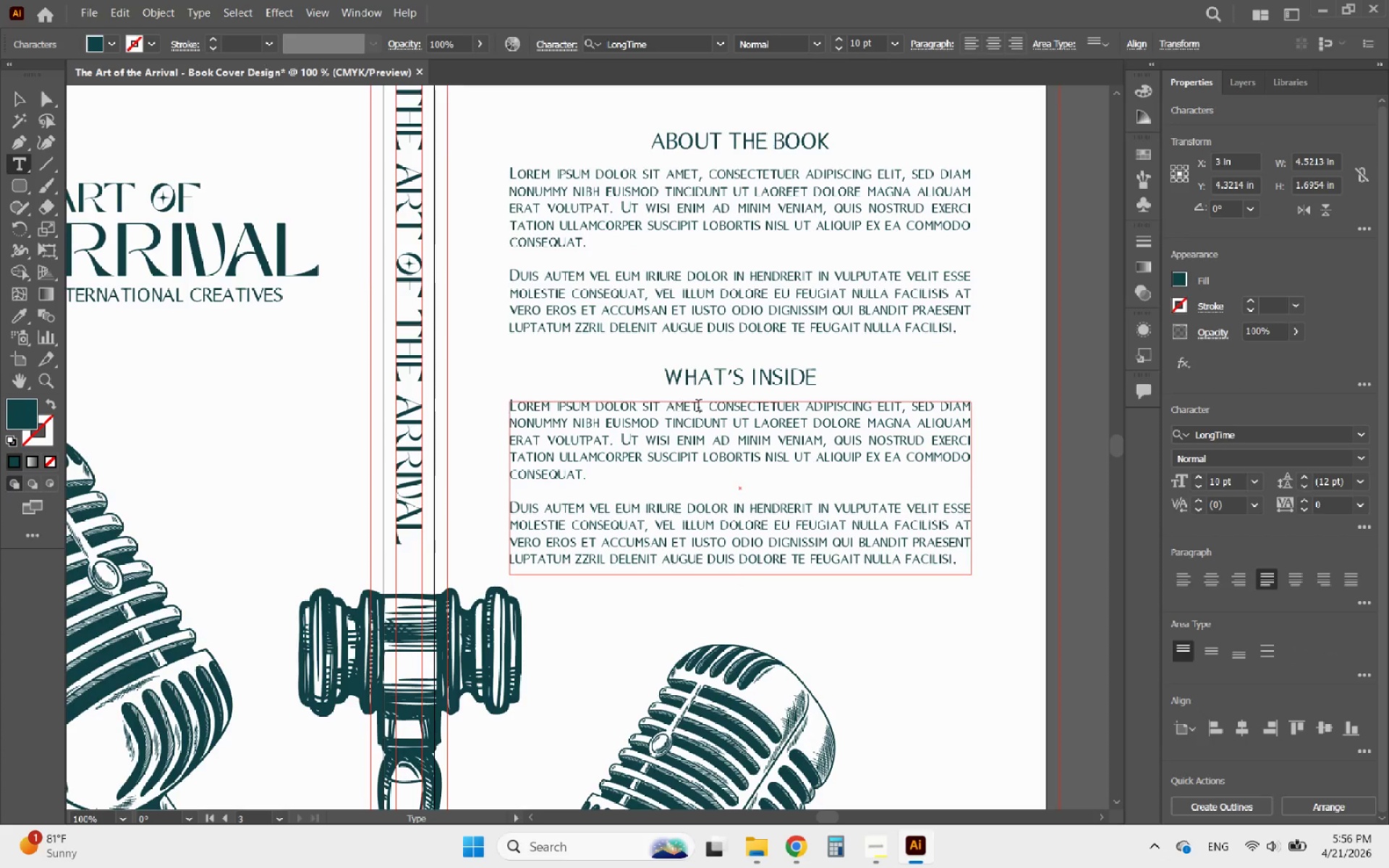 
wait(5.31)
 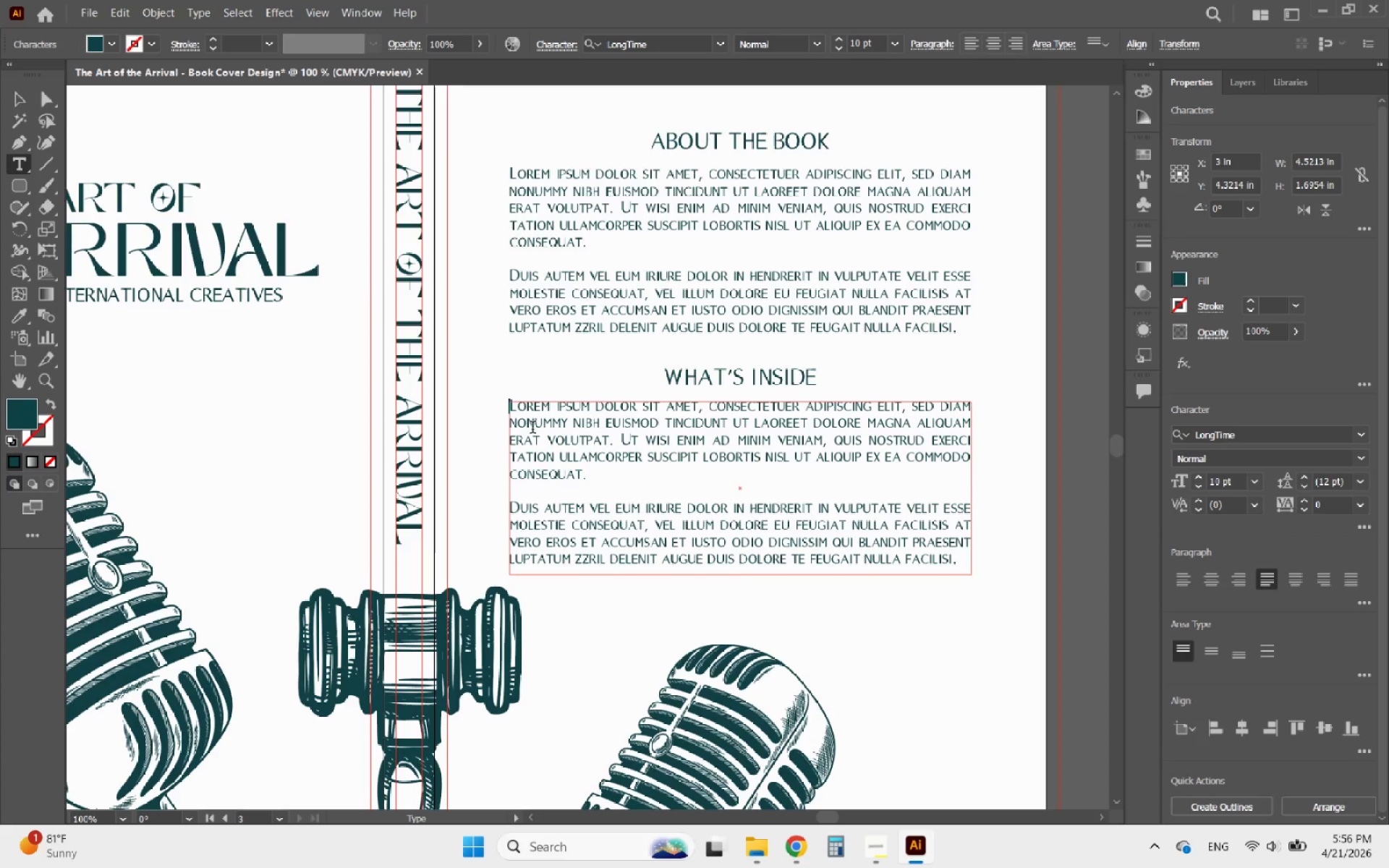 
left_click_drag(start_coordinate=[706, 408], to_coordinate=[1013, 663])
 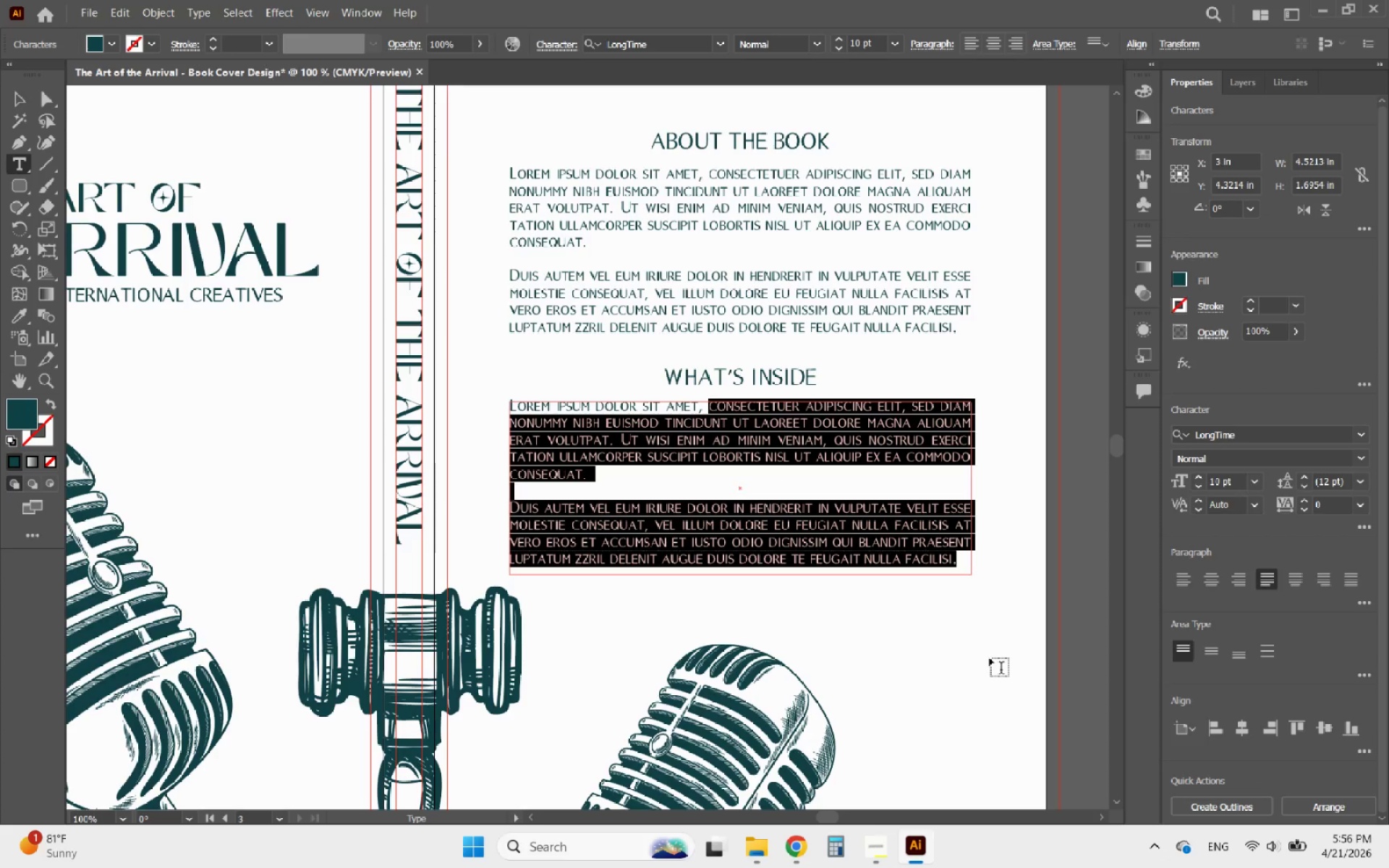 
key(Backspace)
 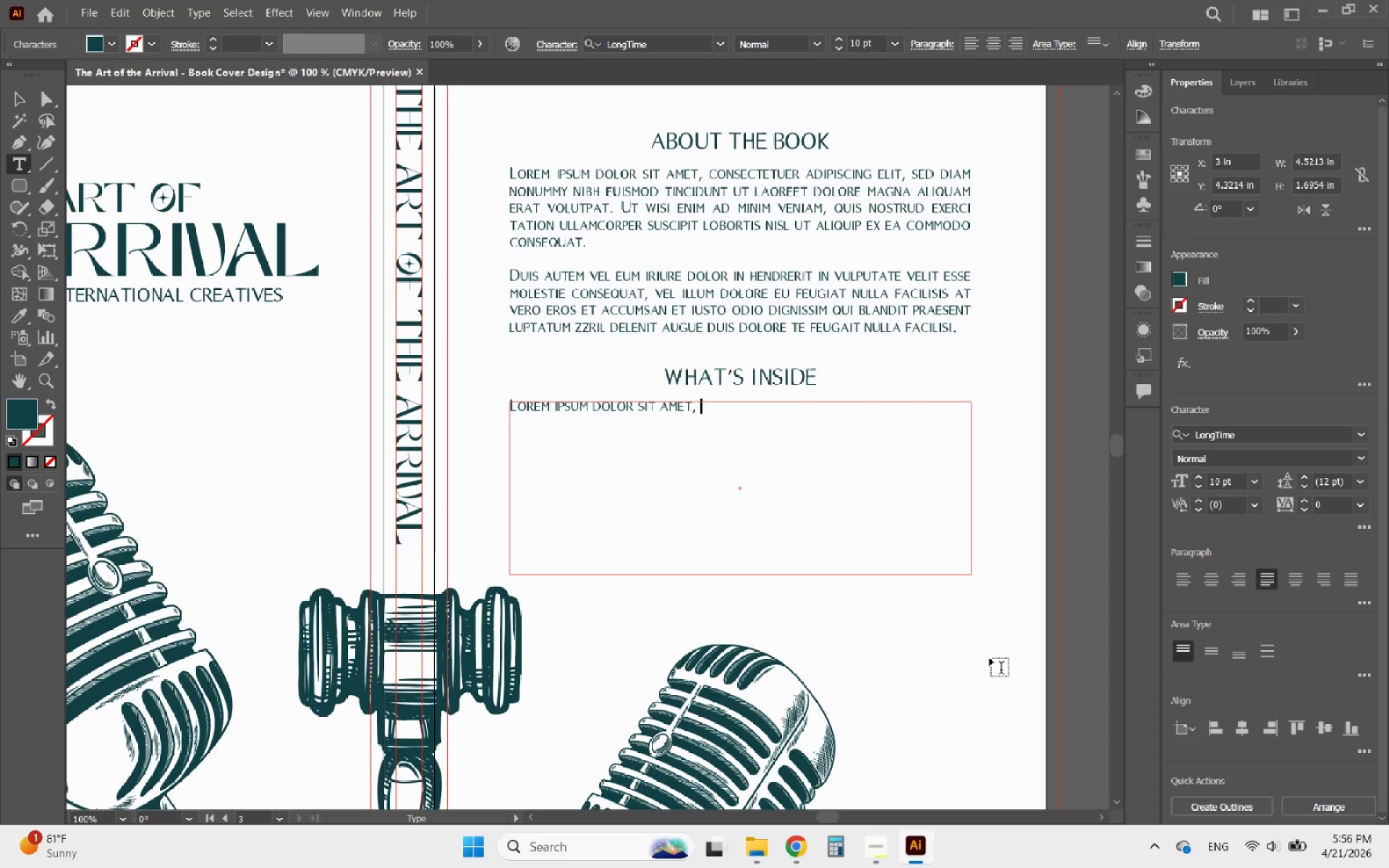 
key(Backspace)
 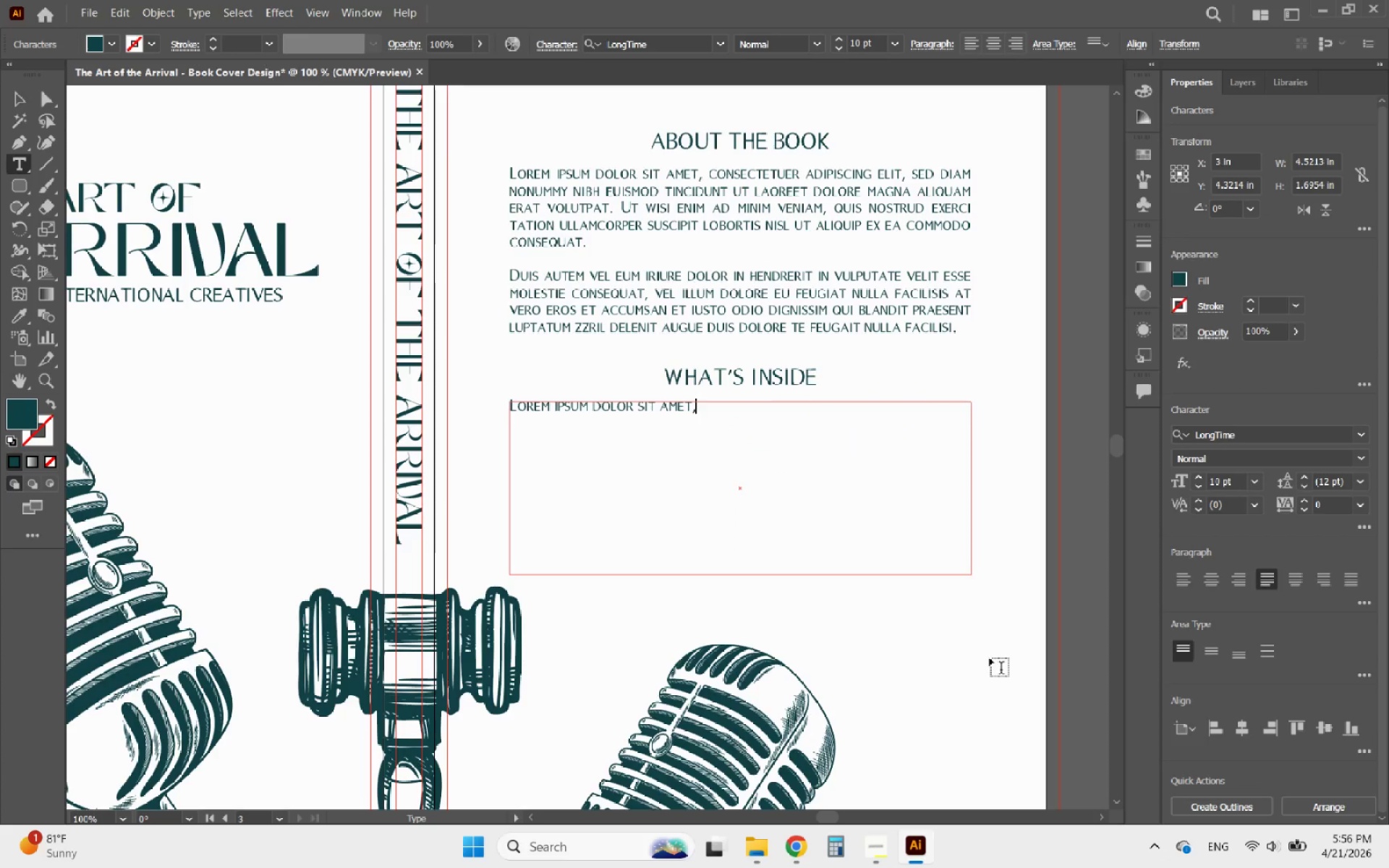 
key(Backspace)
 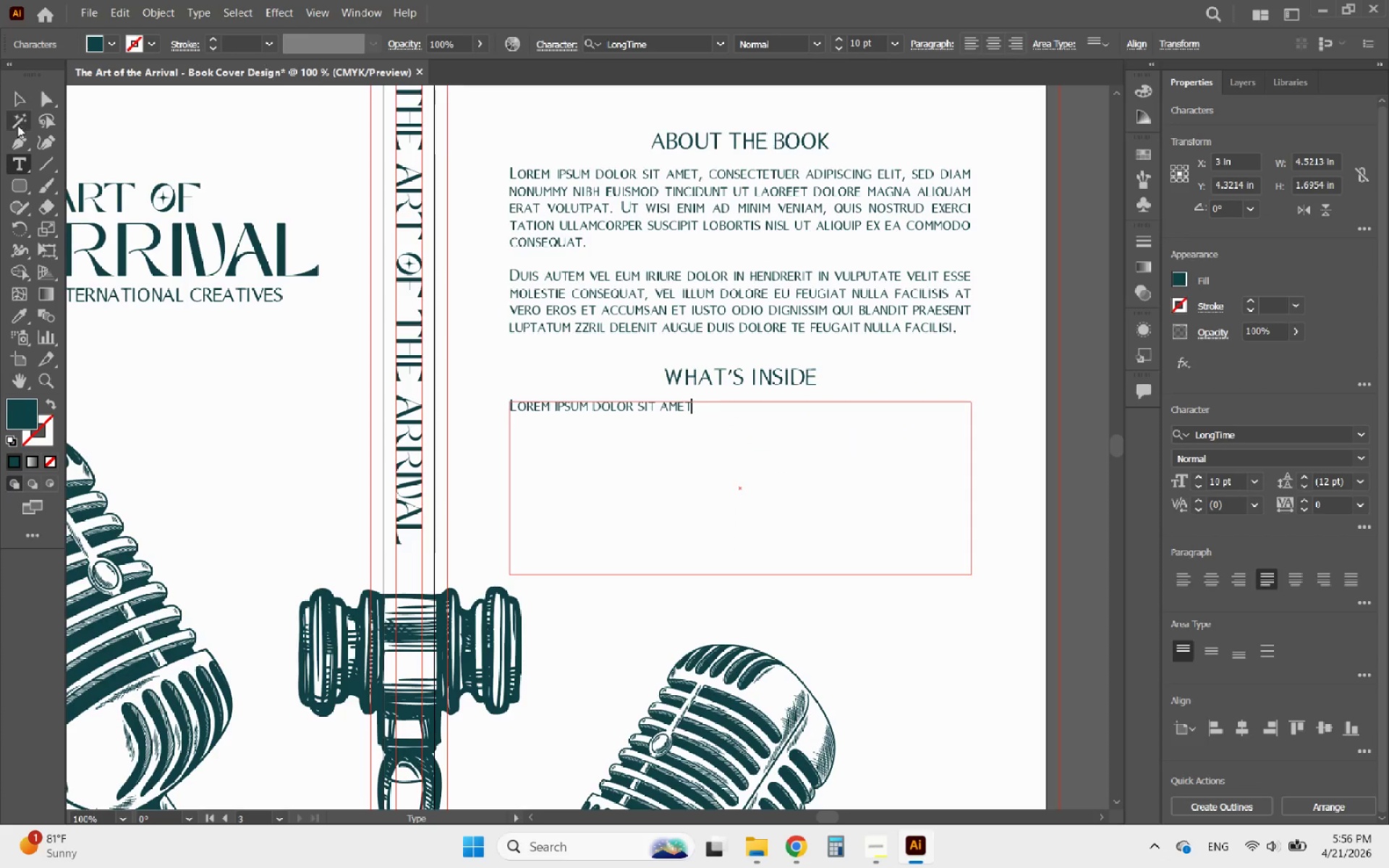 
left_click([19, 89])
 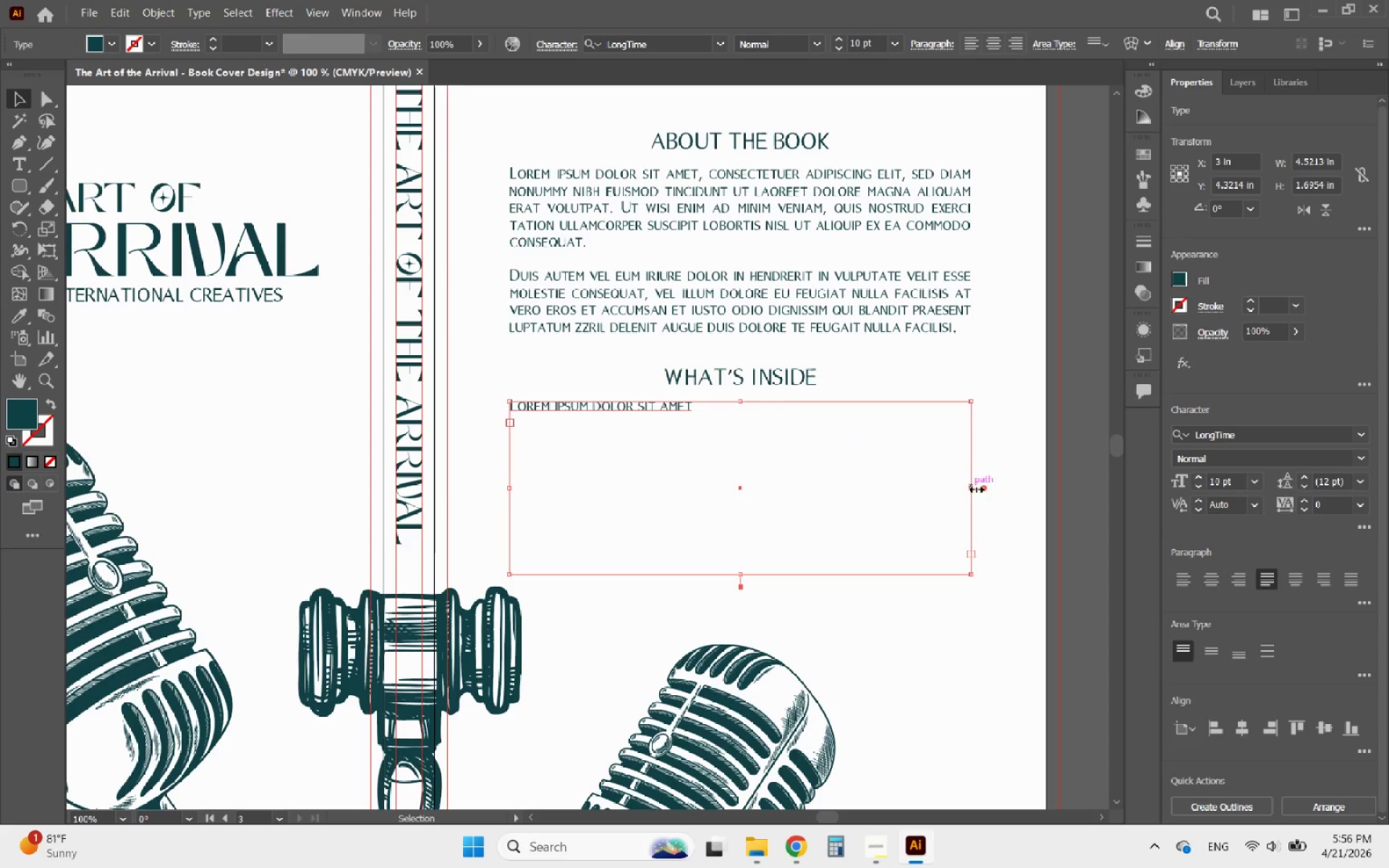 
left_click([984, 489])
 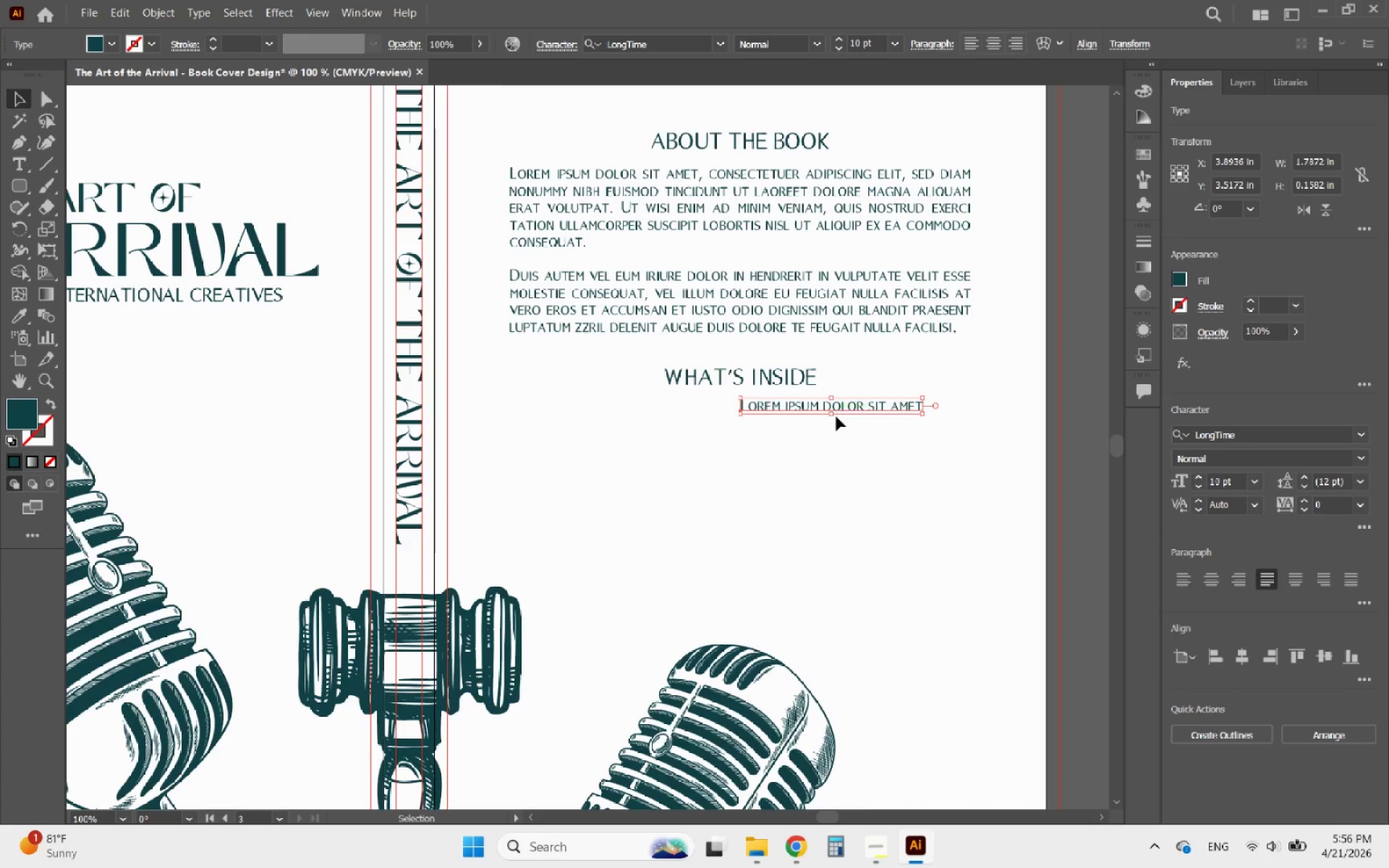 
left_click_drag(start_coordinate=[858, 407], to_coordinate=[760, 404])
 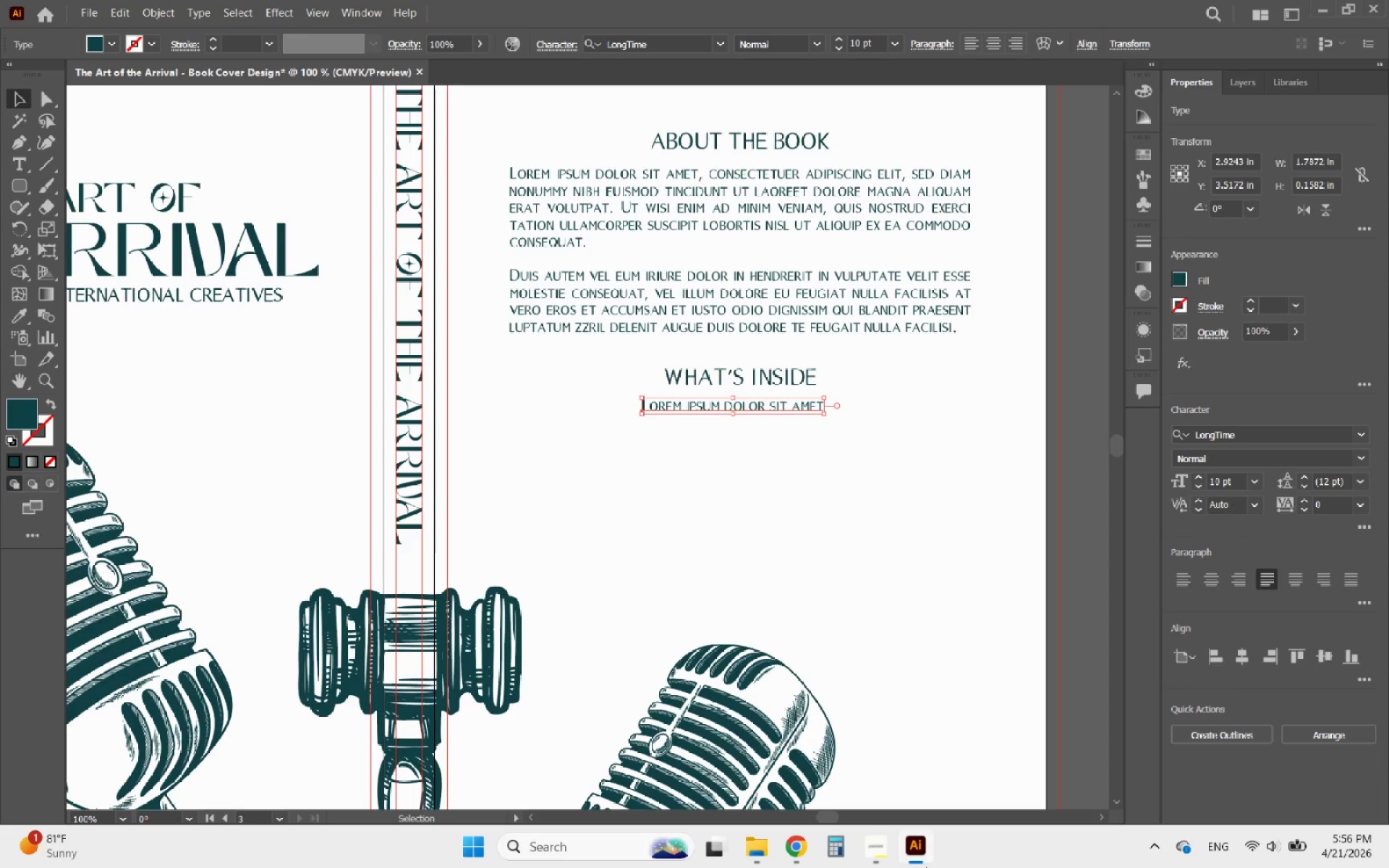 
left_click([882, 851])